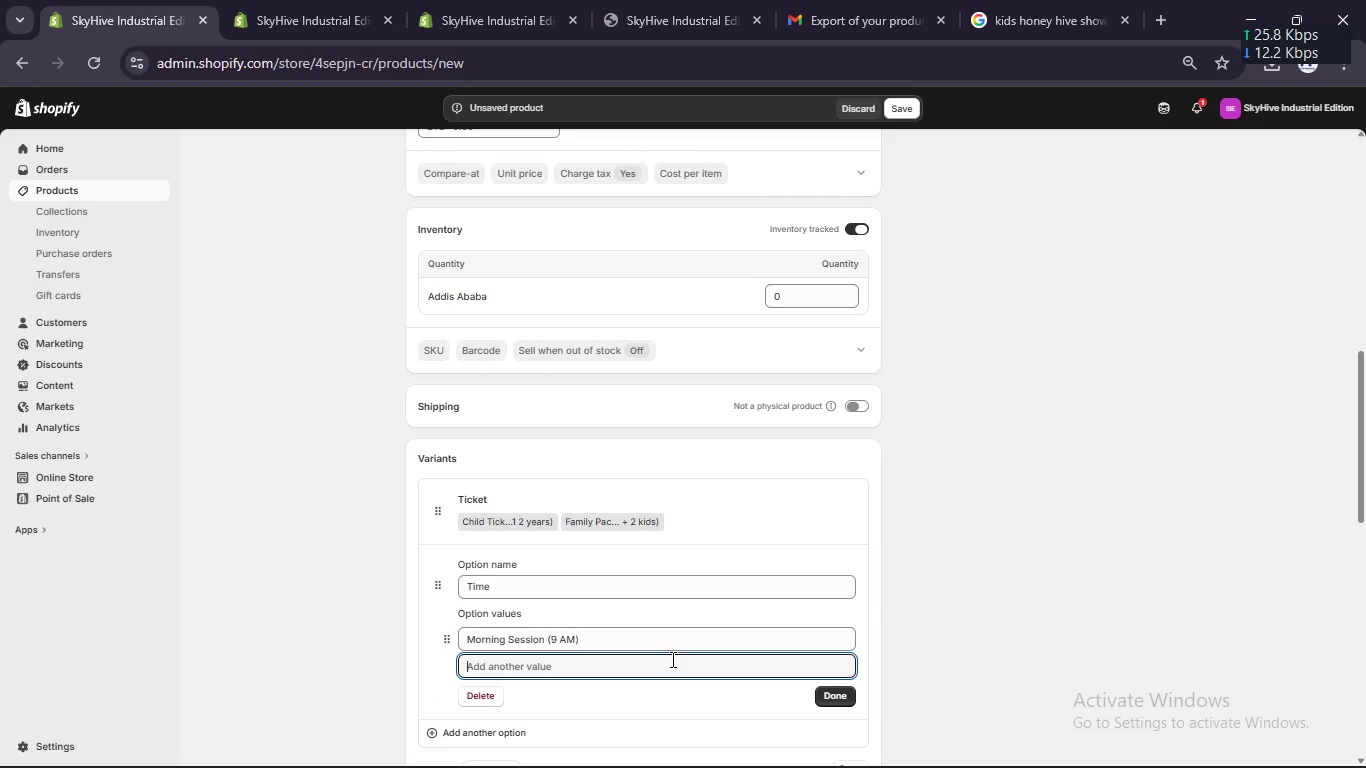 
type(Afe)
key(Backspace)
type(ternoon Session( 2 Pm))
 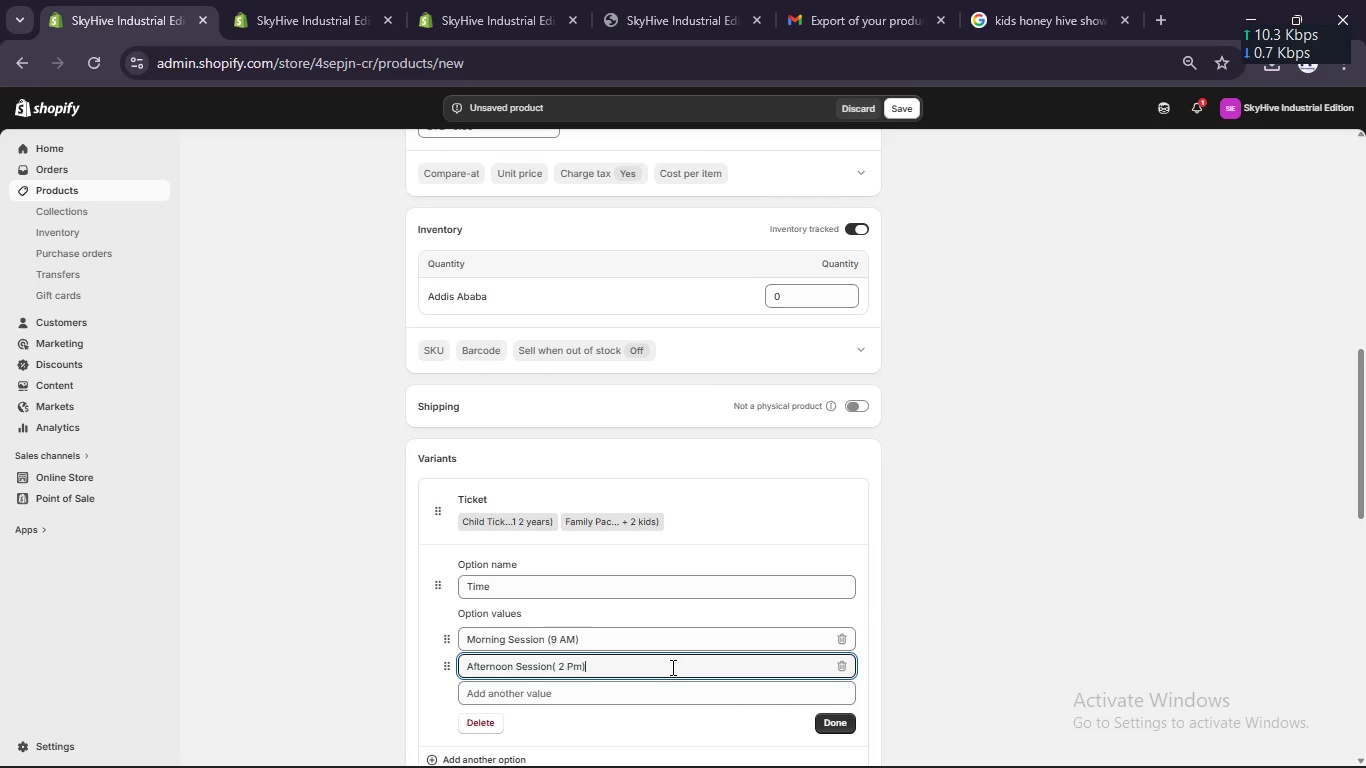 
key(ArrowLeft)
 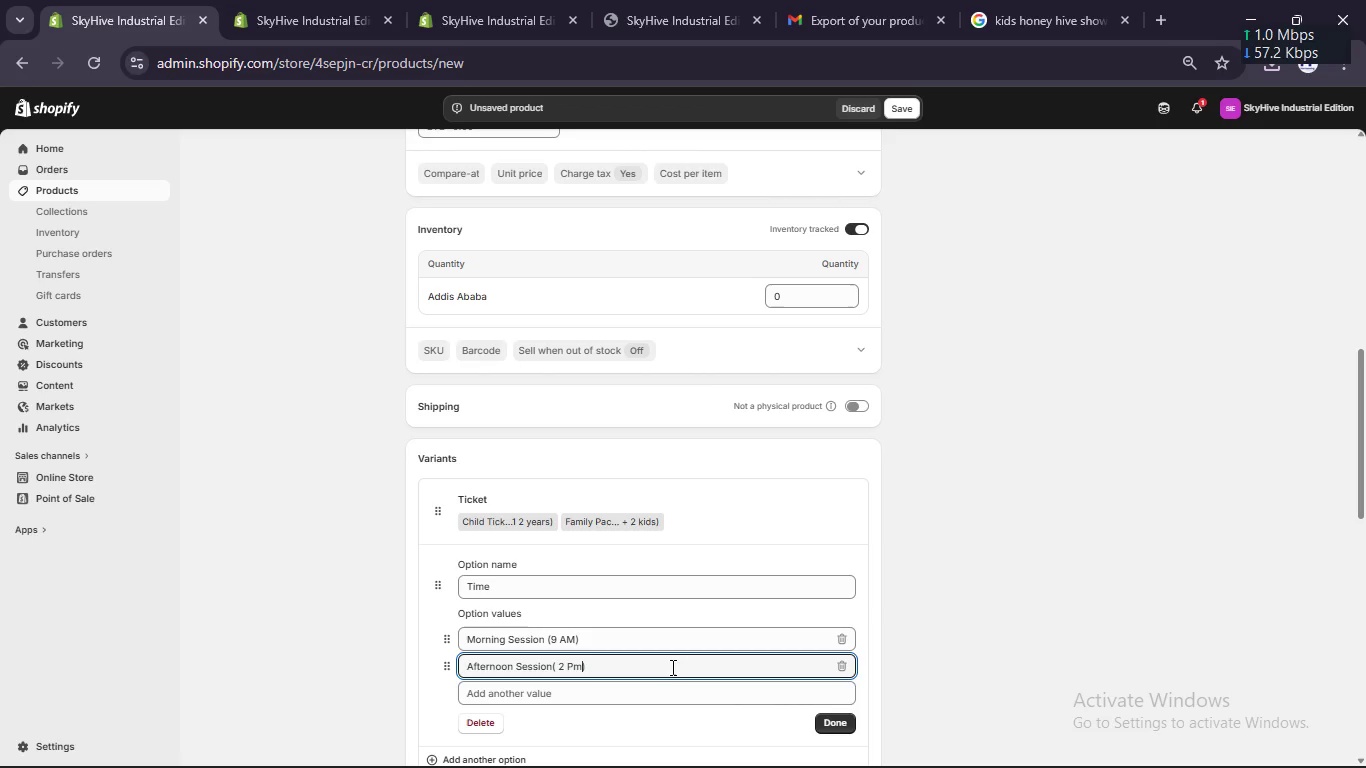 
key(NumLock)
 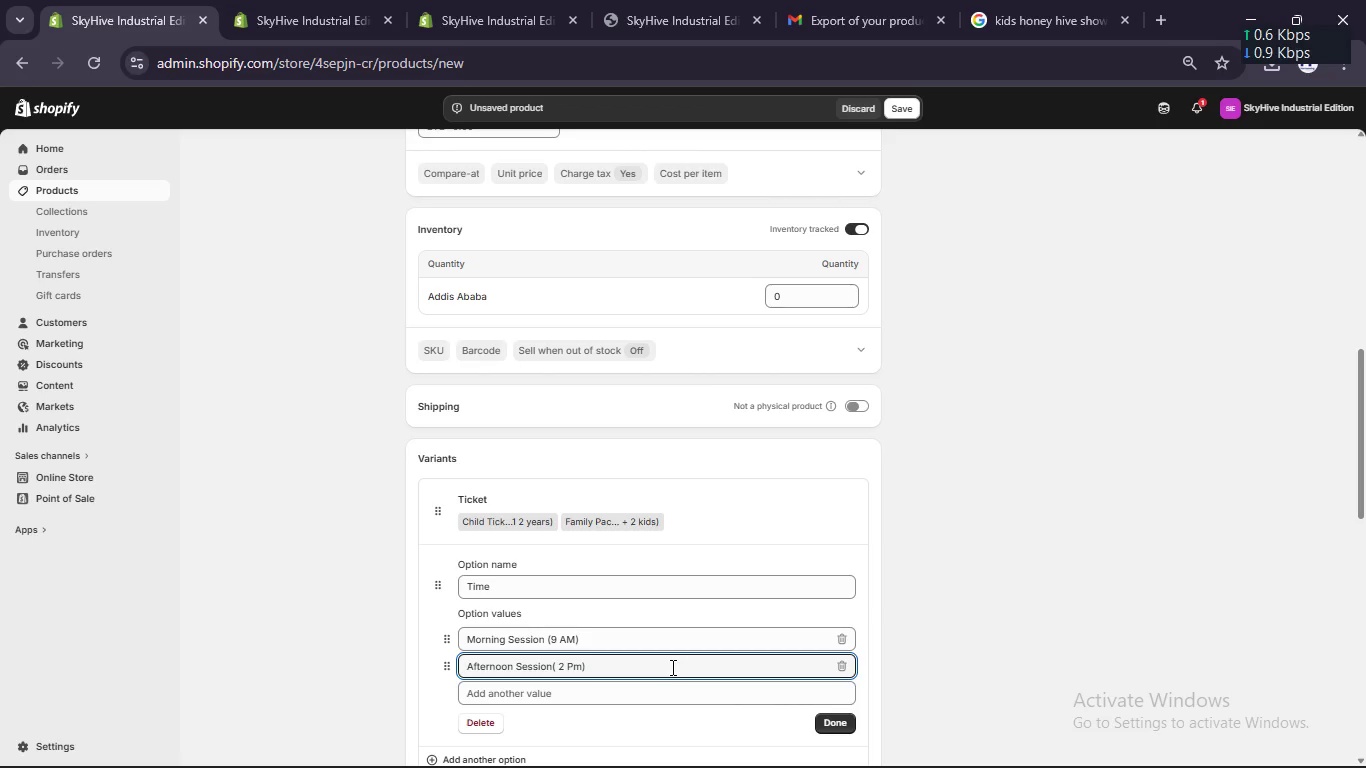 
key(Backspace)
 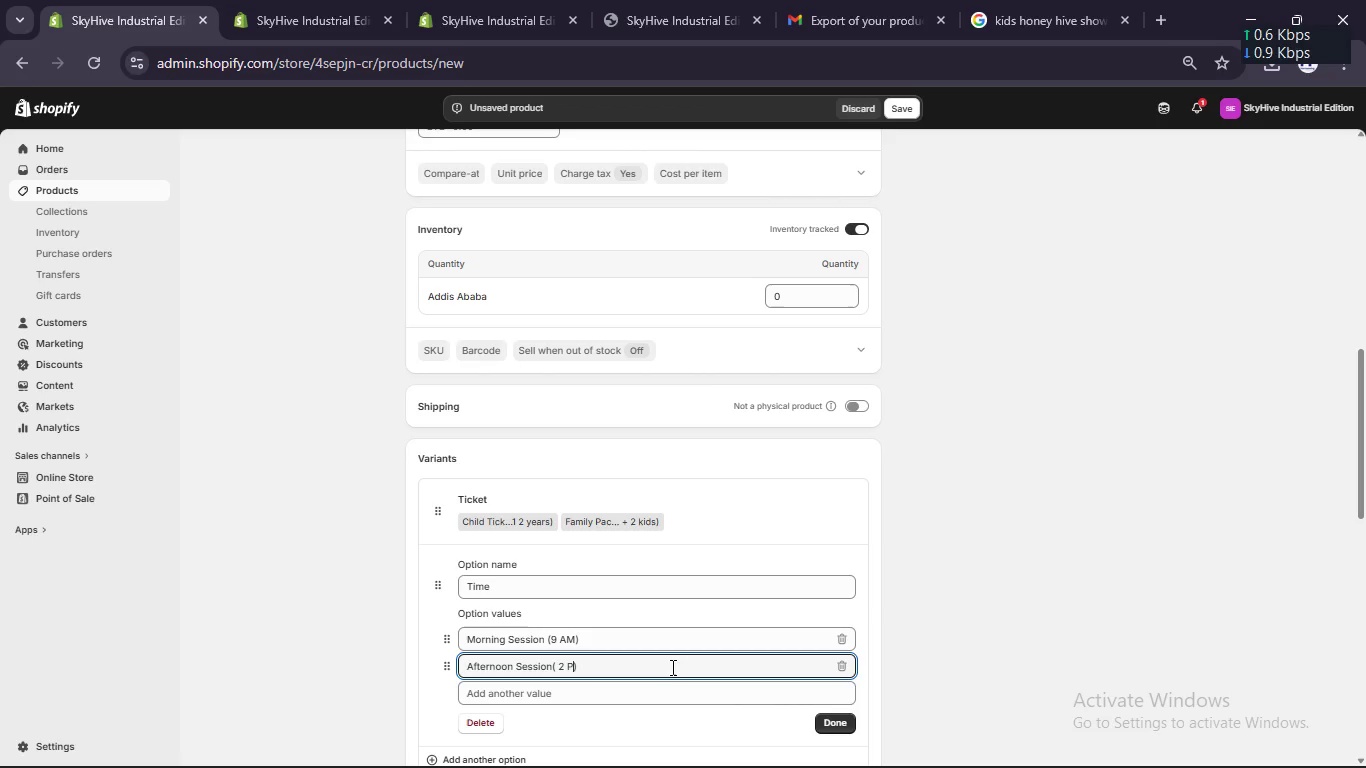 
key(Shift+ShiftLeft)
 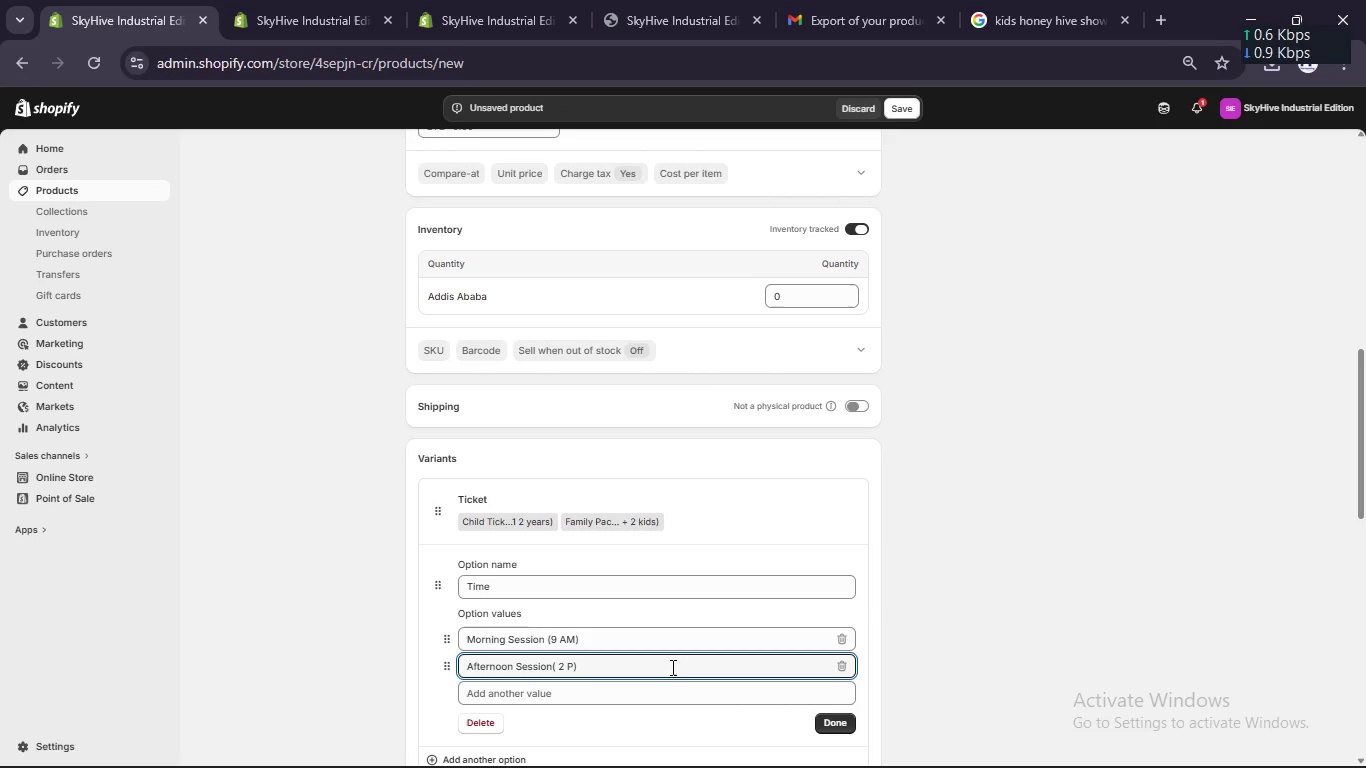 
key(Shift+M)
 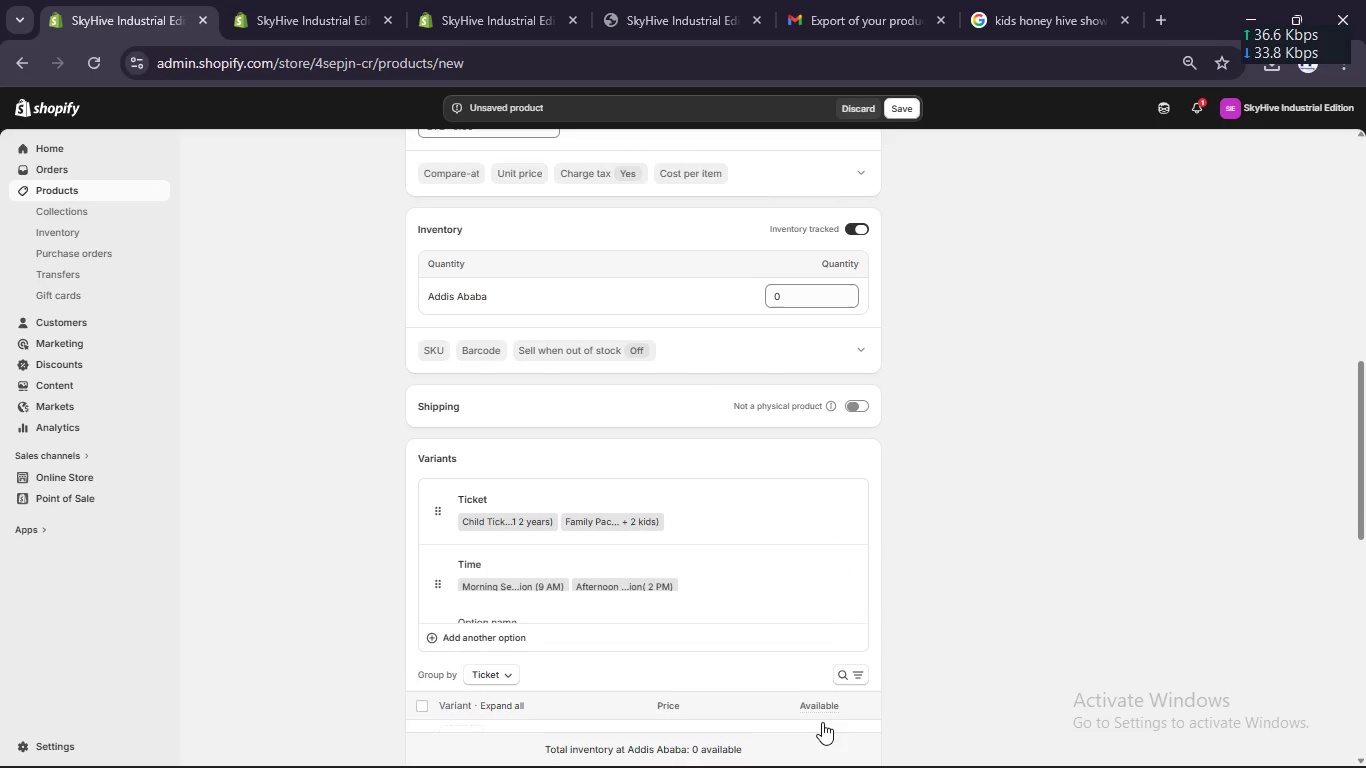 
scroll: coordinate [835, 680], scroll_direction: down, amount: 2.0
 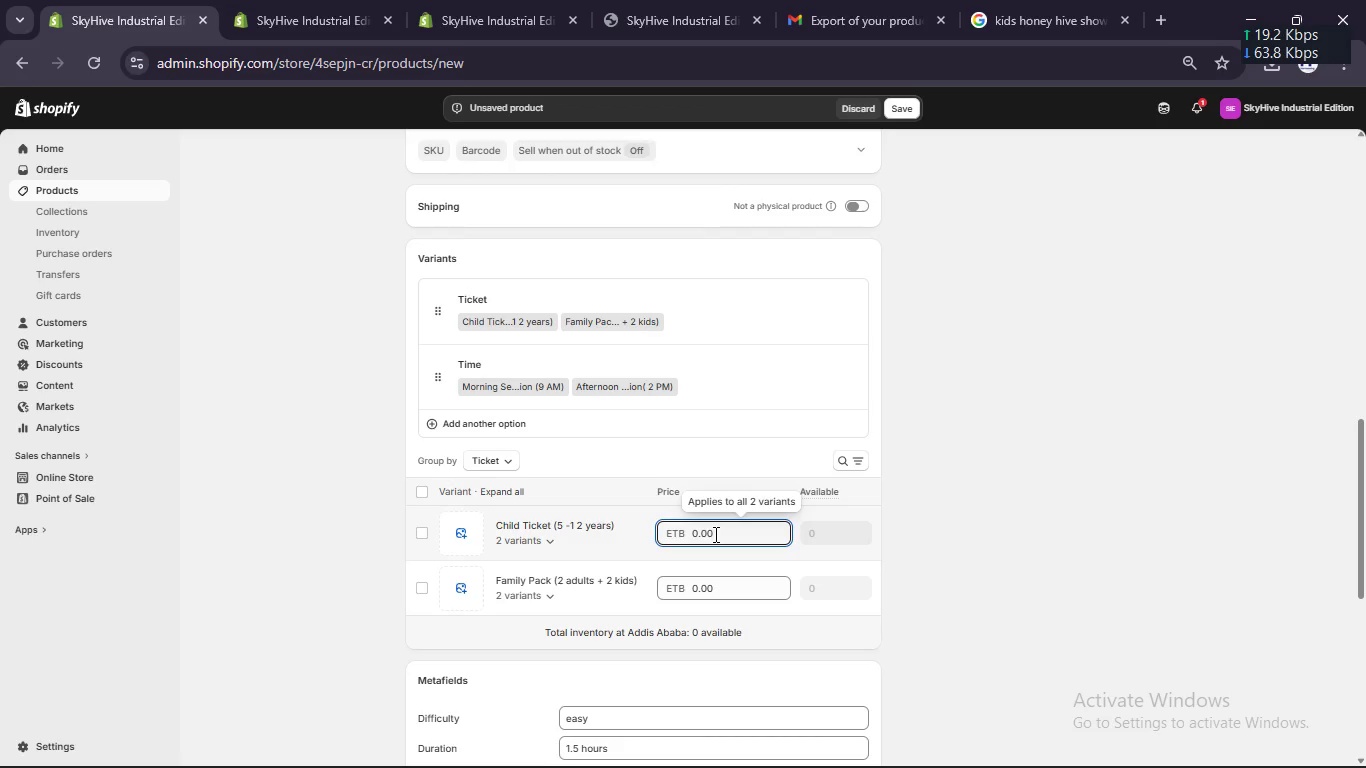 
wait(6.44)
 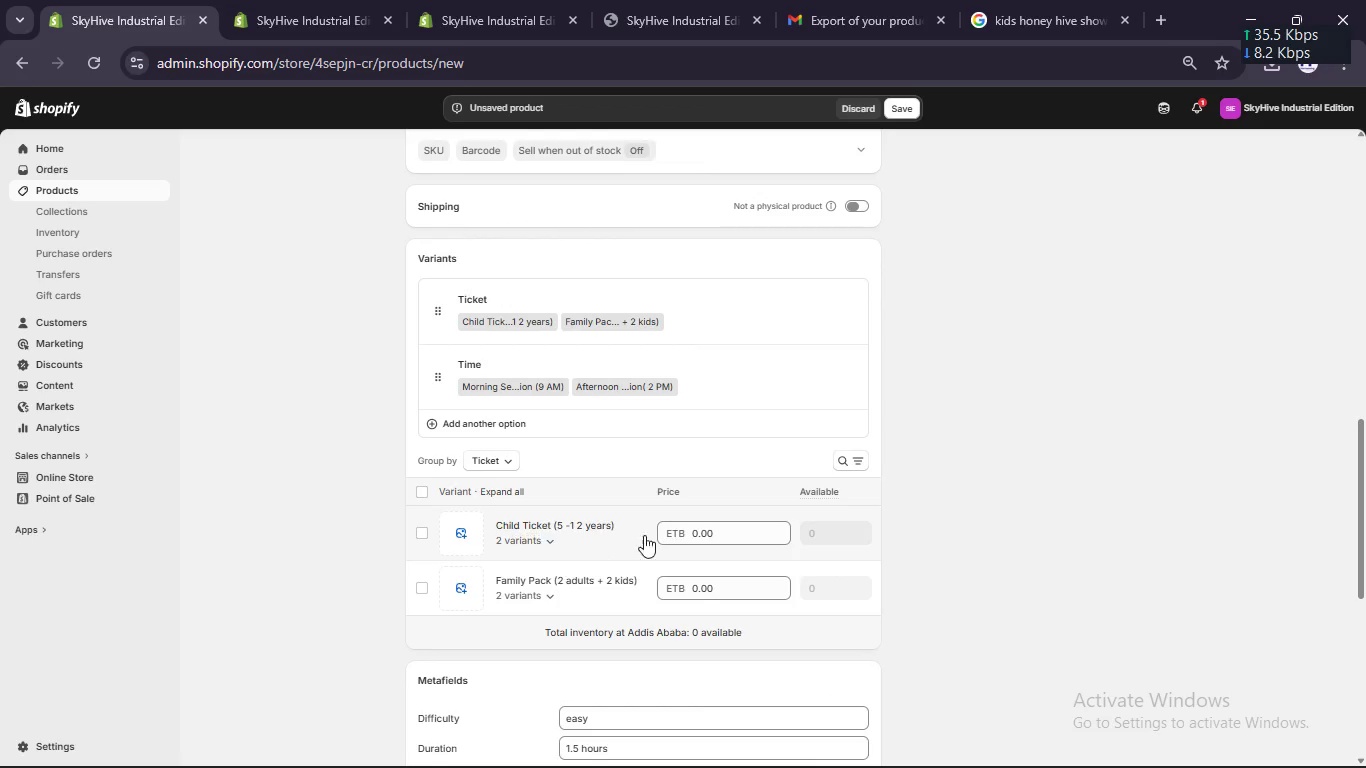 
key(Control+A)
 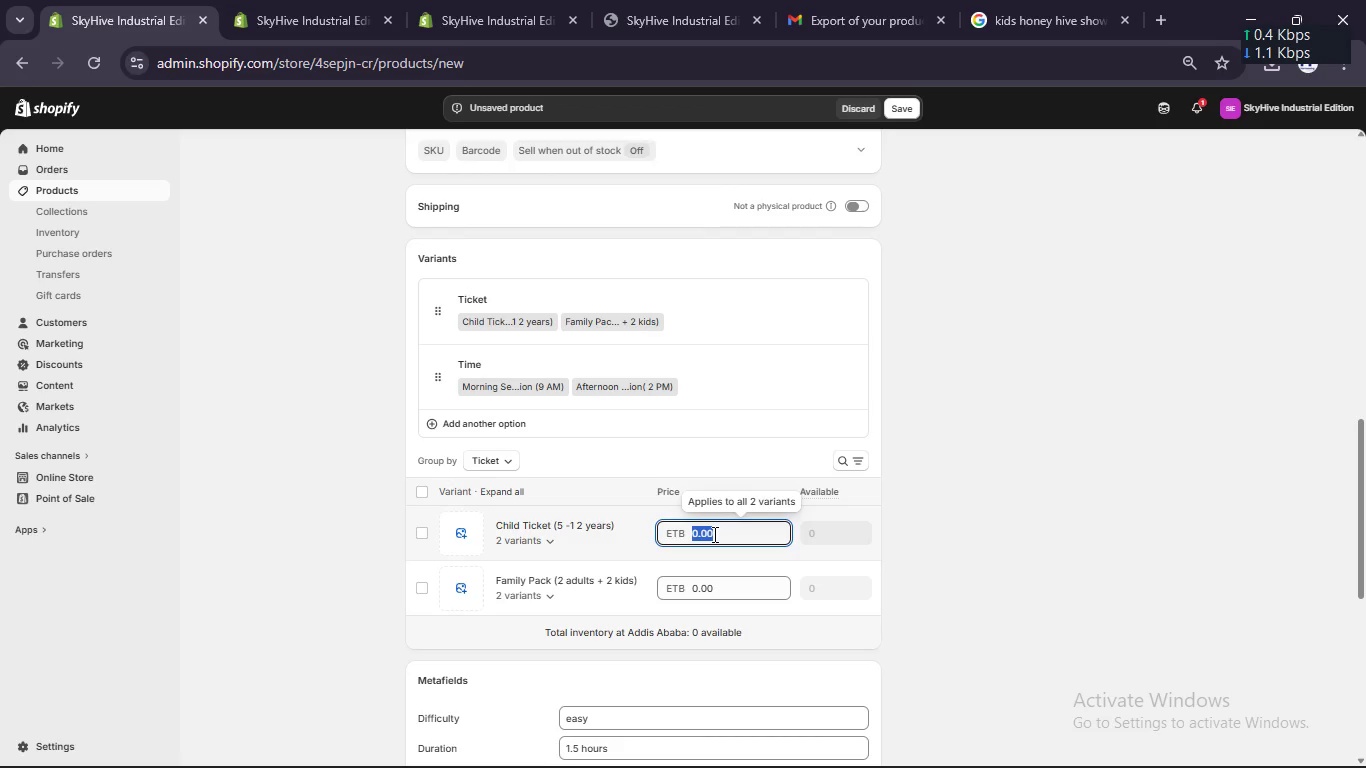 
key(ArrowDown)
 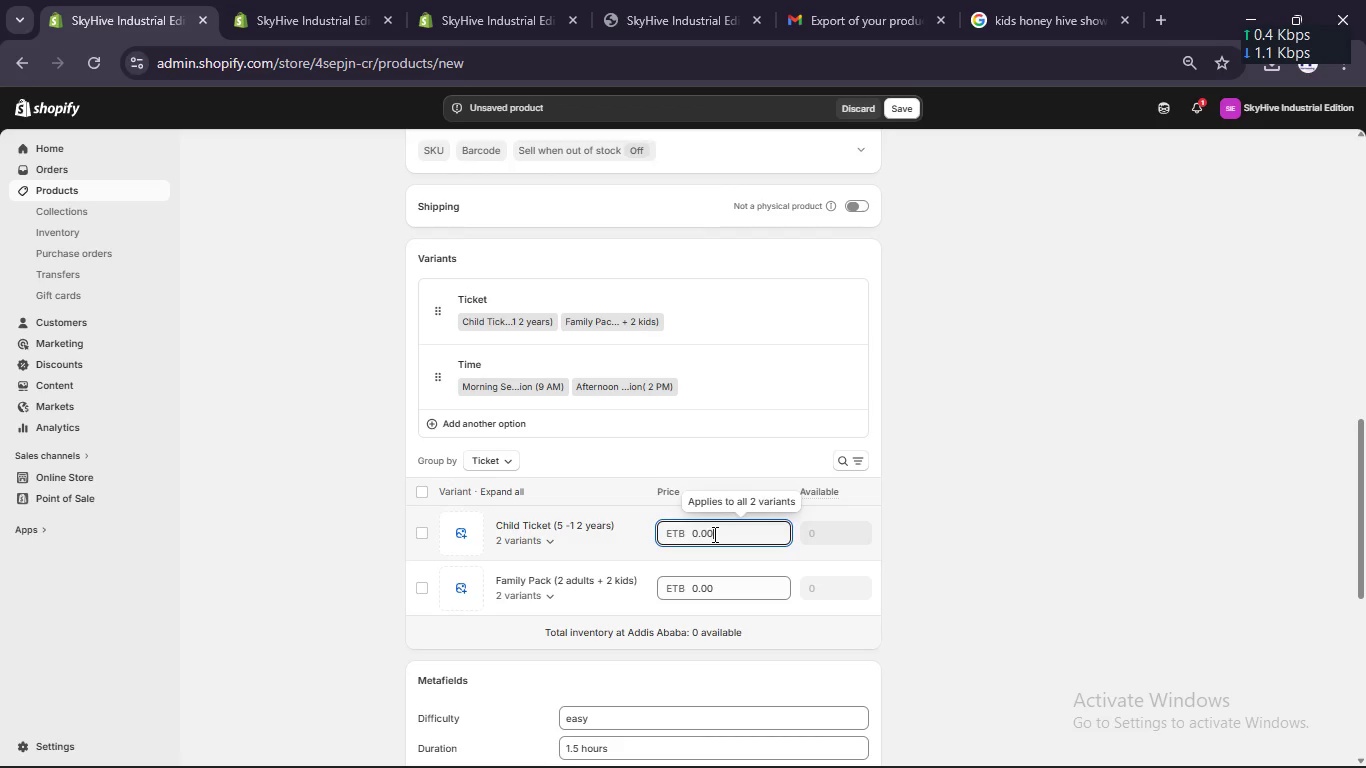 
key(BrightnessDown)
 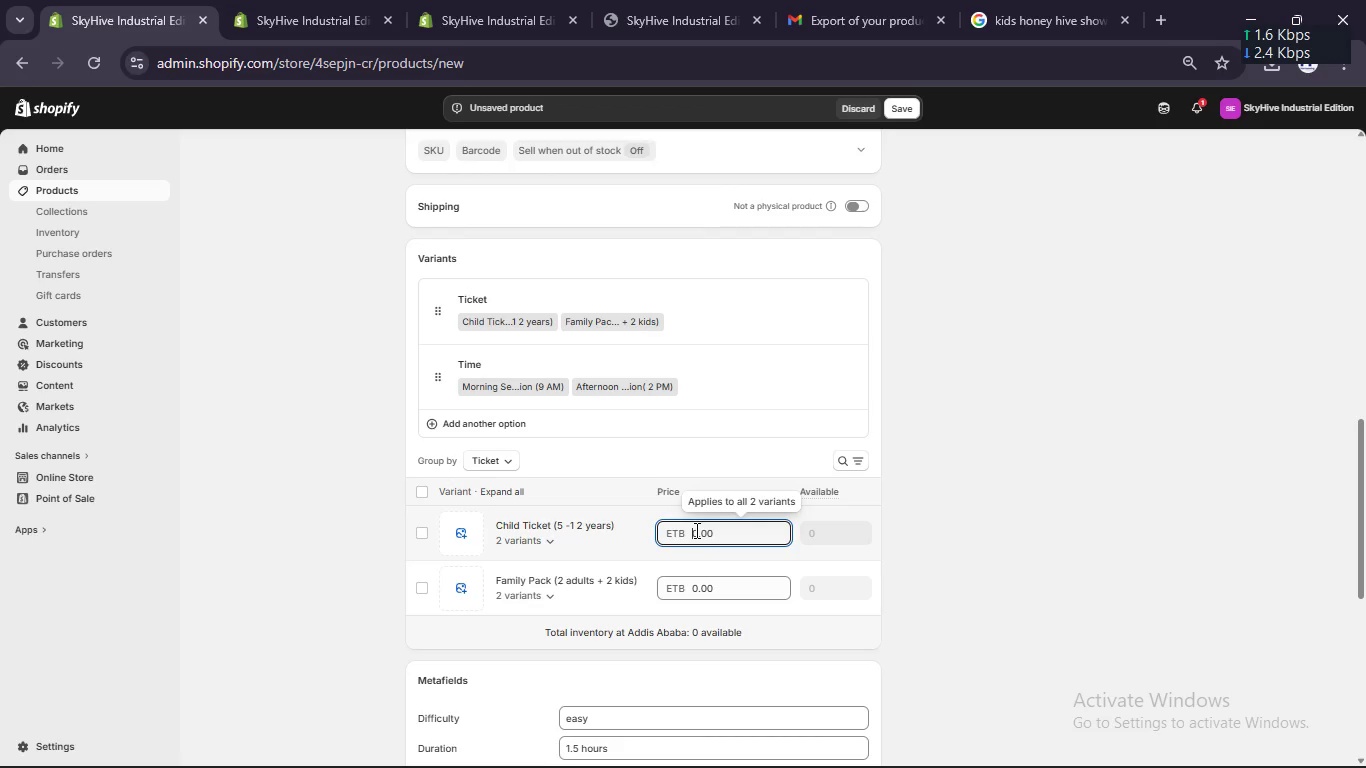 
key(NumLock)
 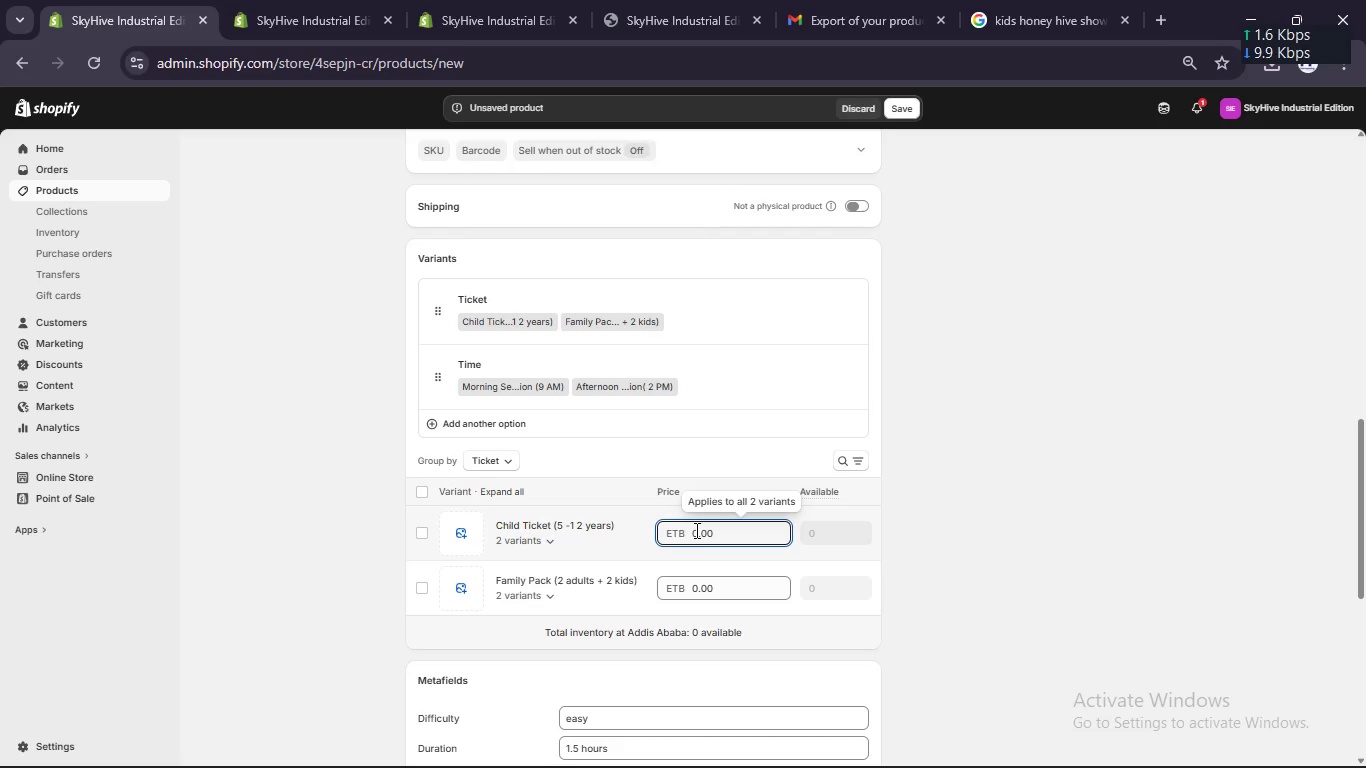 
key(Numpad2)
 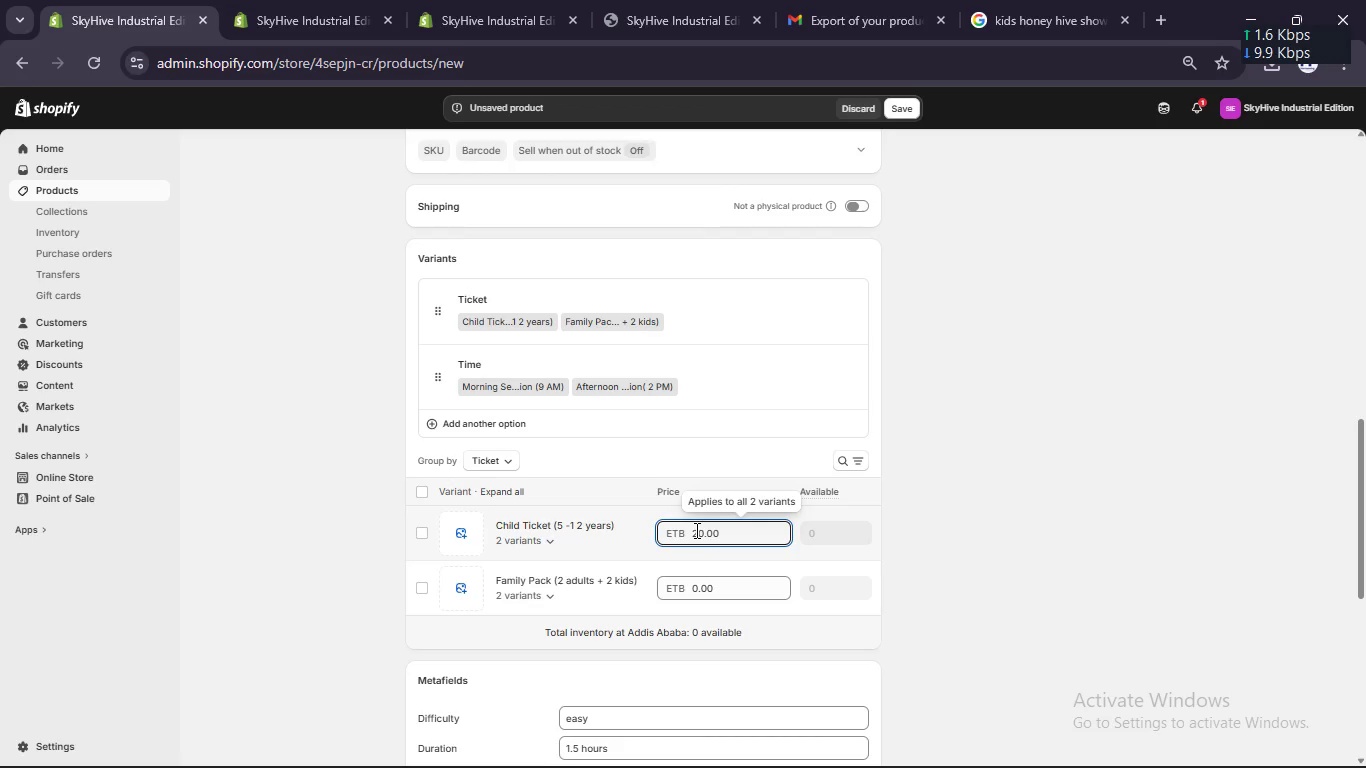 
key(Numpad5)
 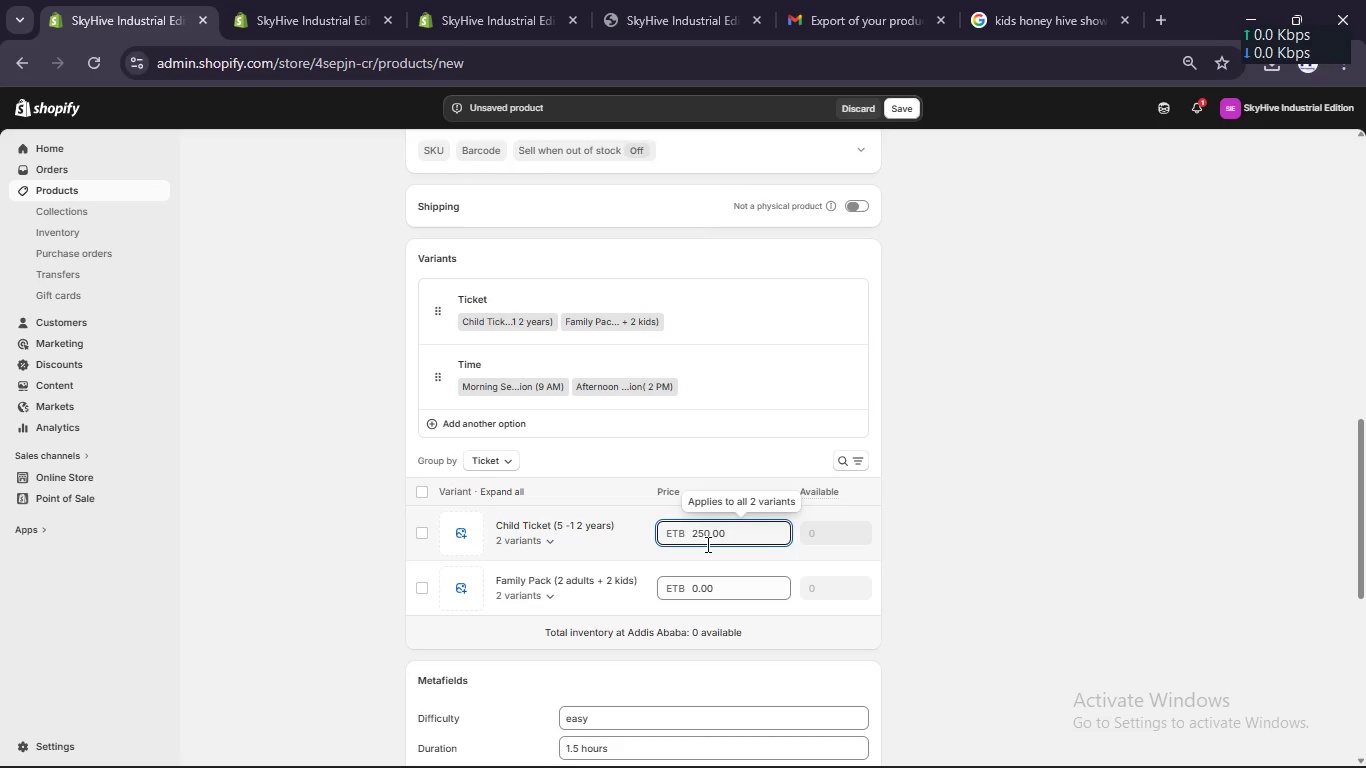 
key(Delete)
 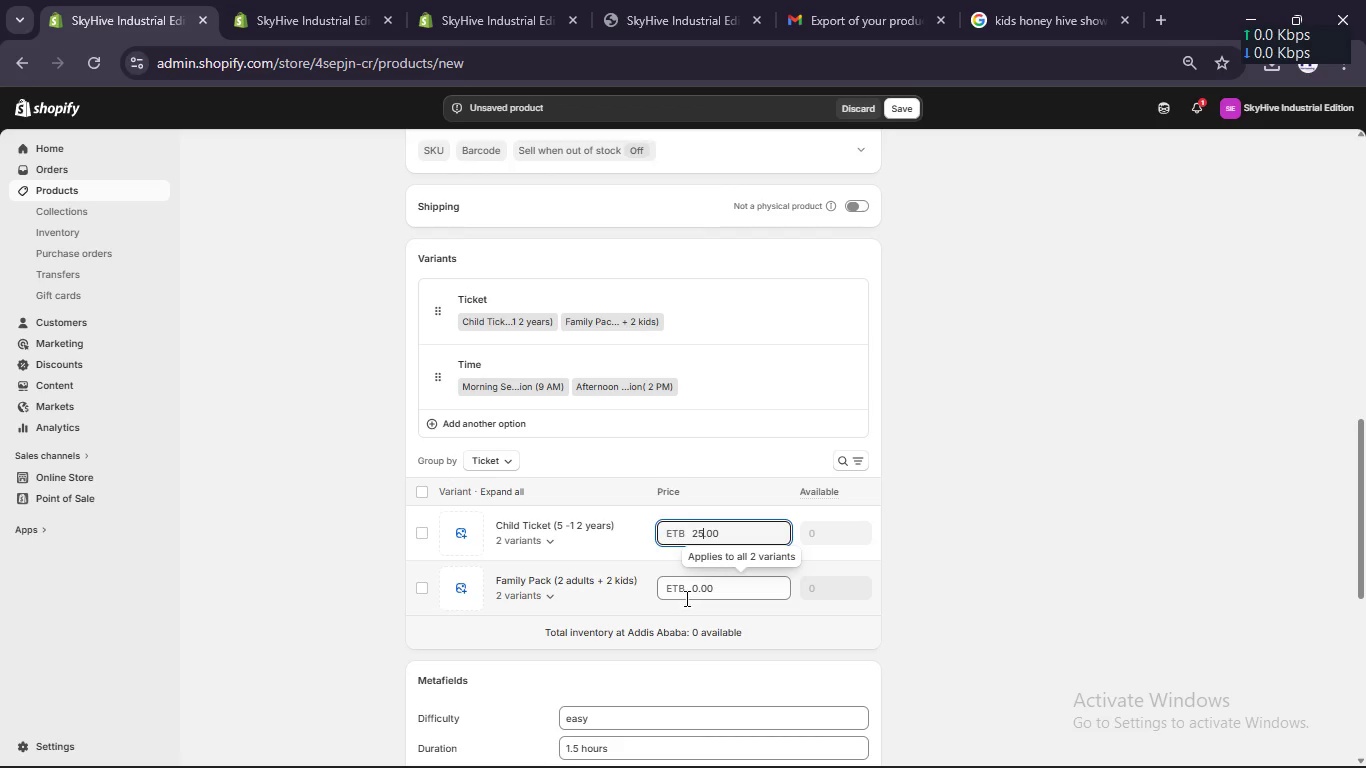 
left_click([697, 587])
 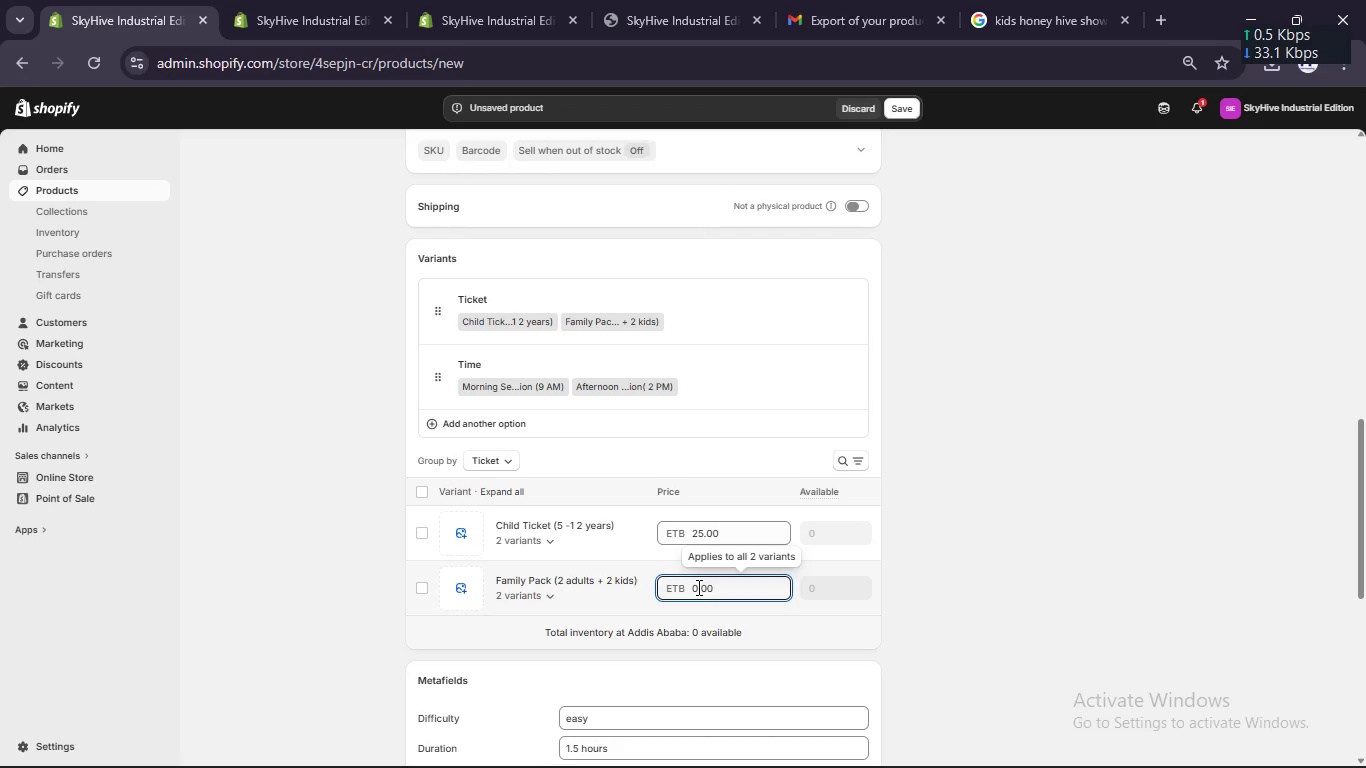 
key(Numpad8)
 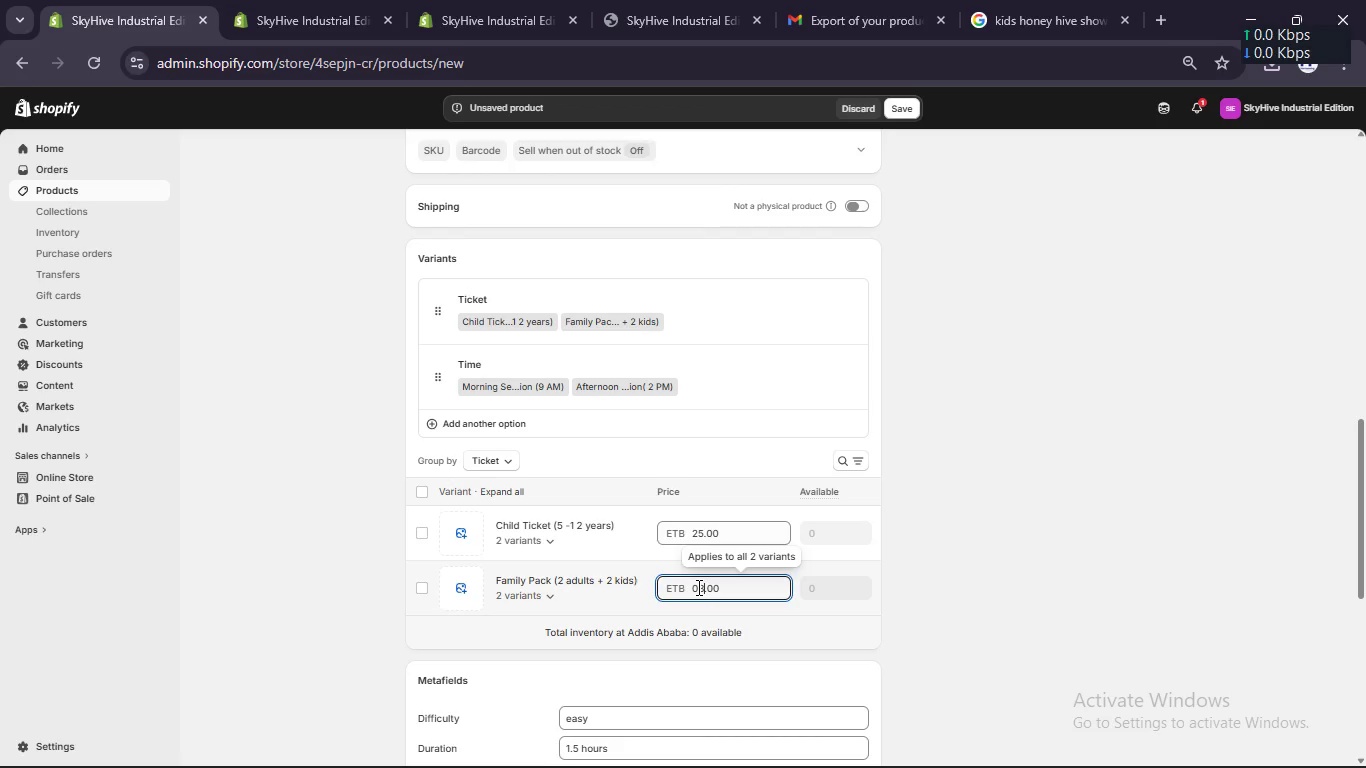 
key(Numpad0)
 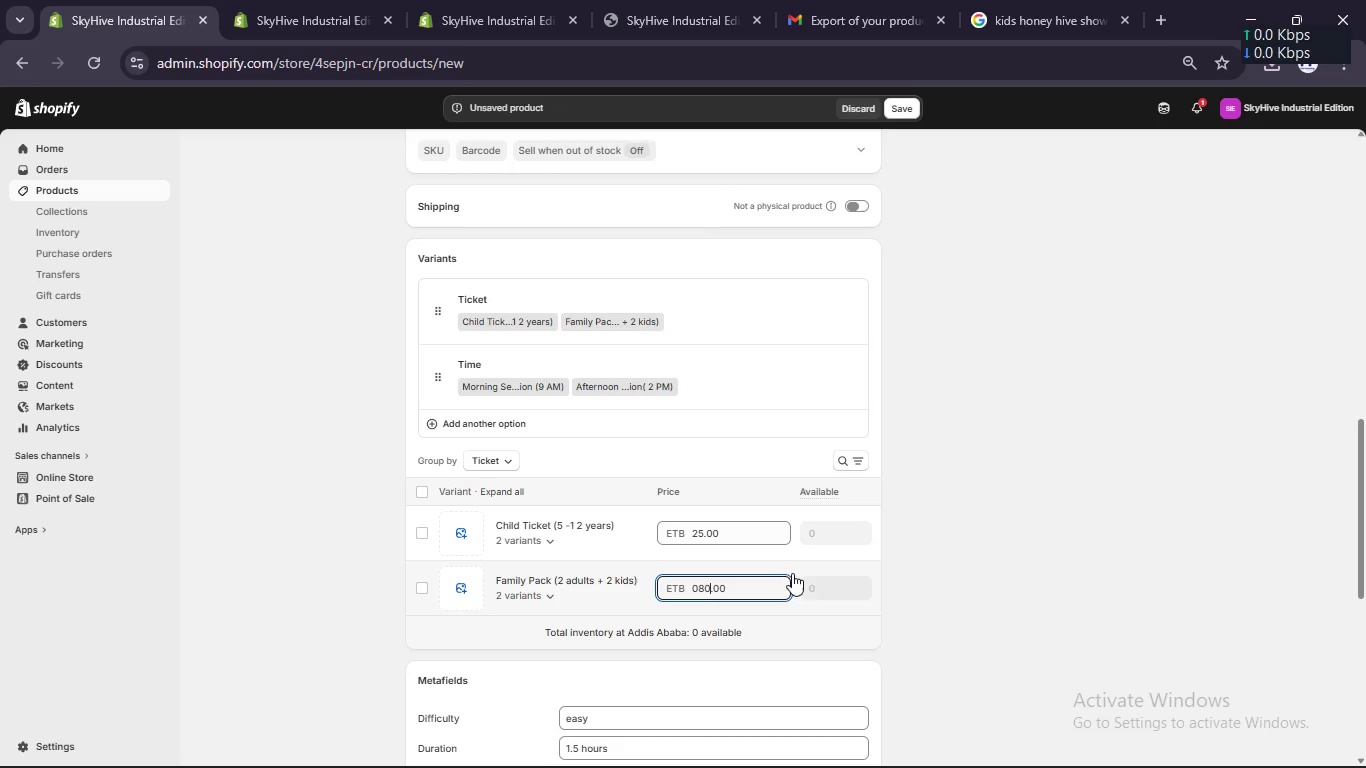 
left_click([922, 578])
 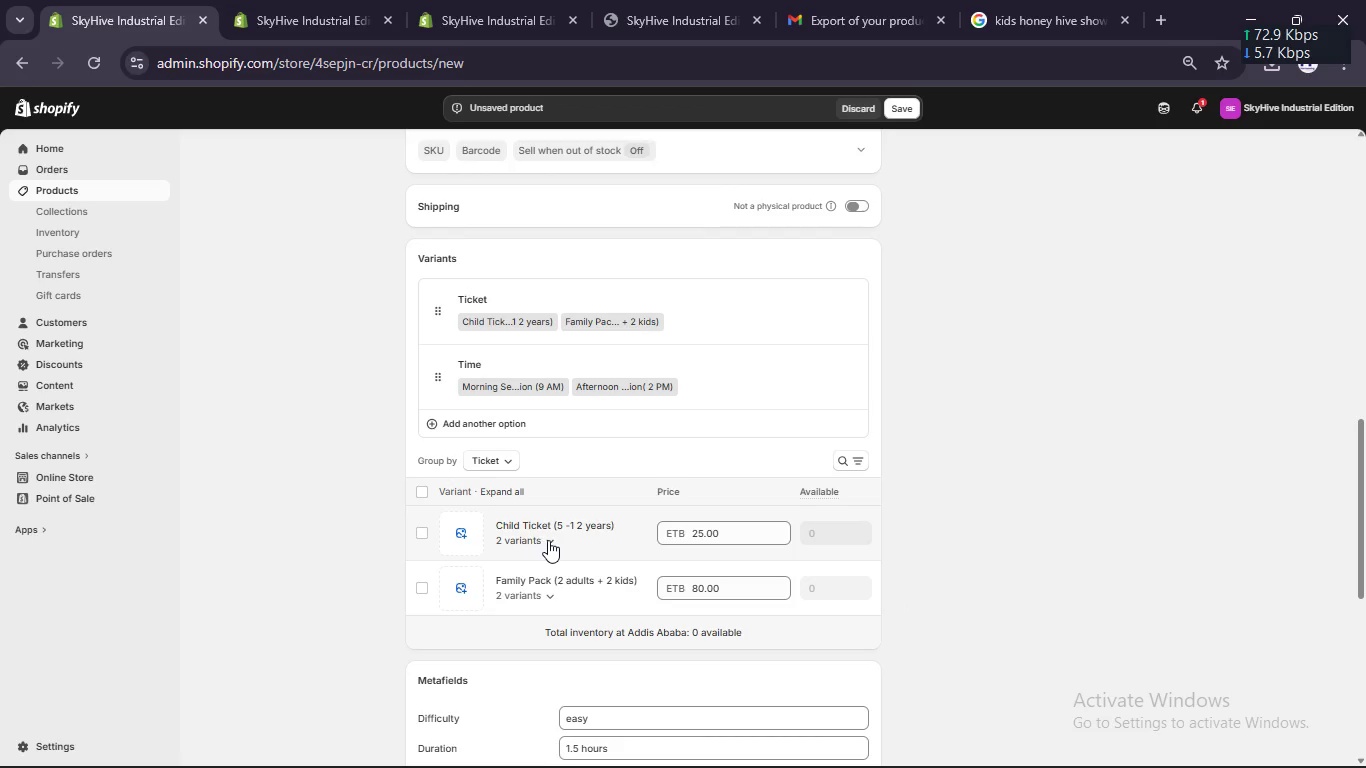 
left_click([551, 540])
 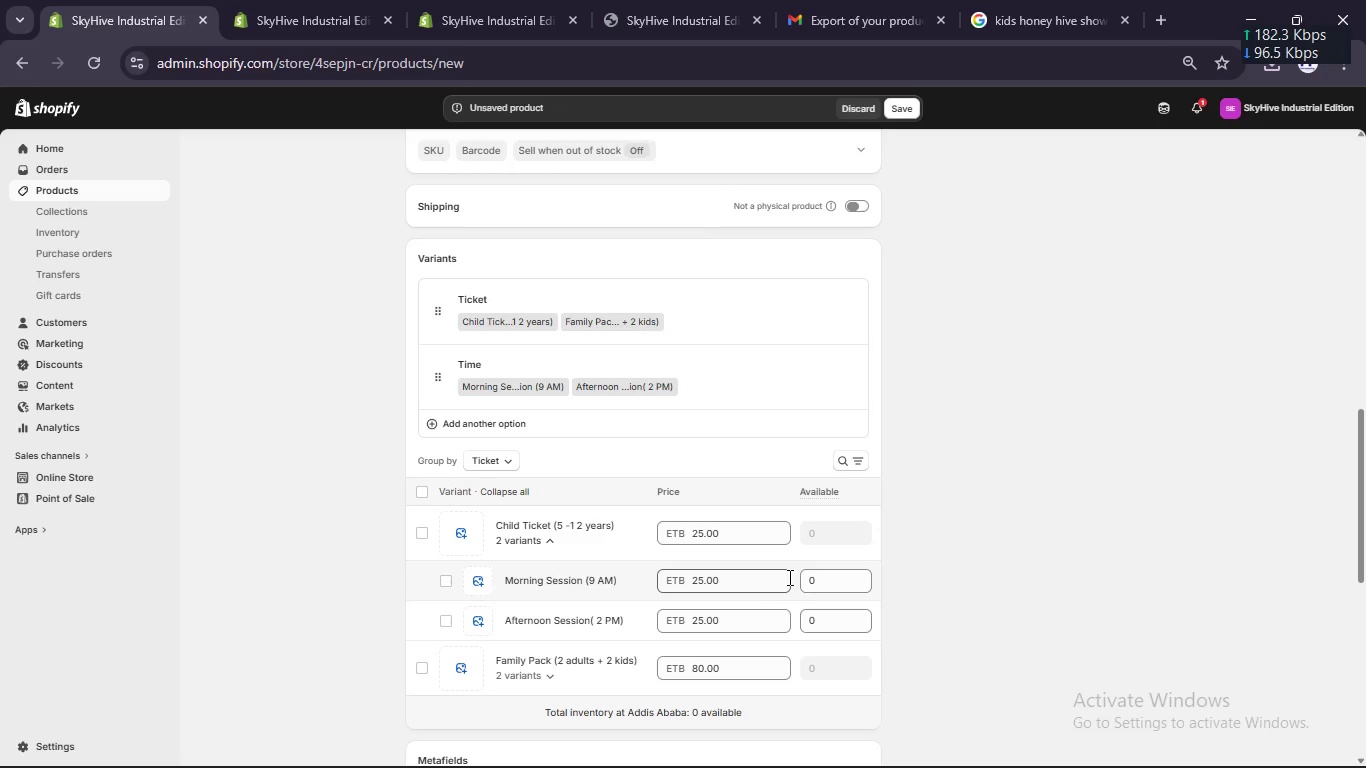 
left_click([818, 580])
 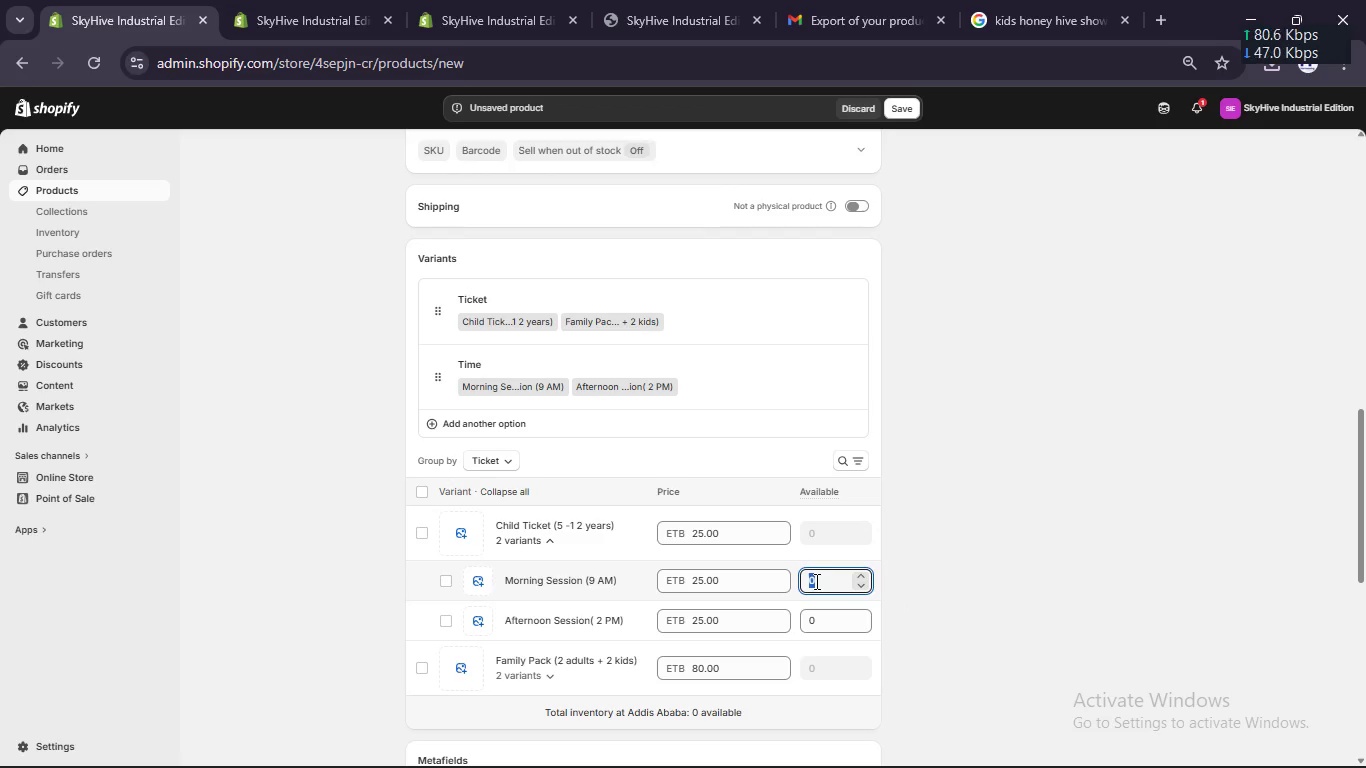 
key(Numpad5)
 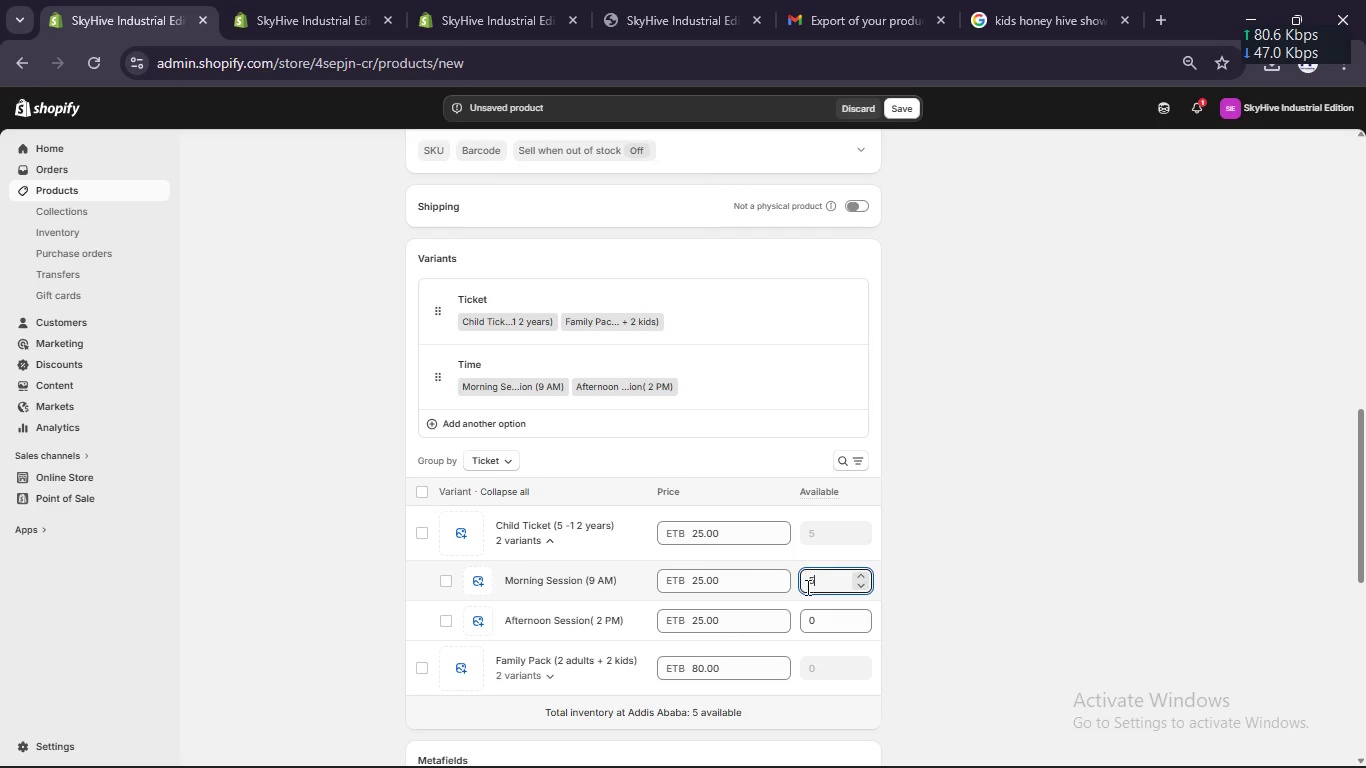 
key(Numpad0)
 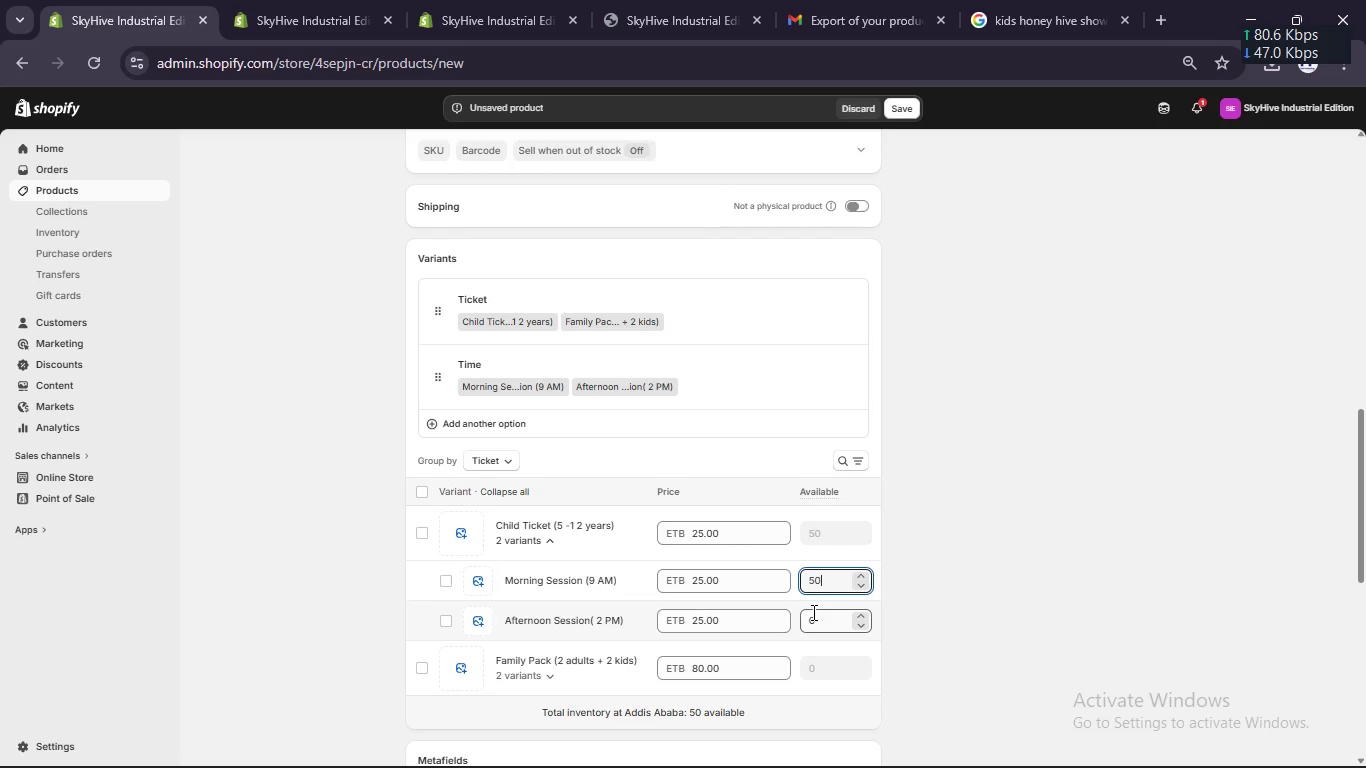 
left_click([813, 613])
 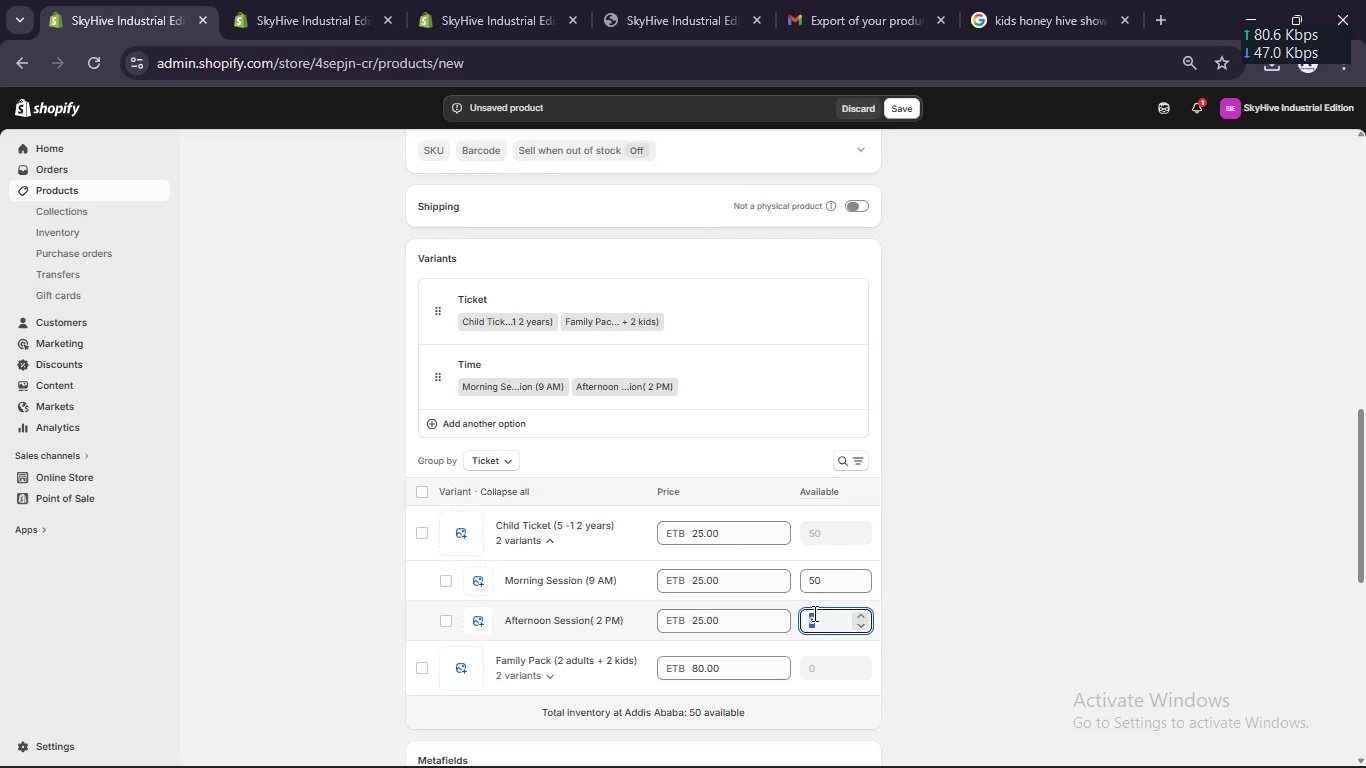 
key(Numpad5)
 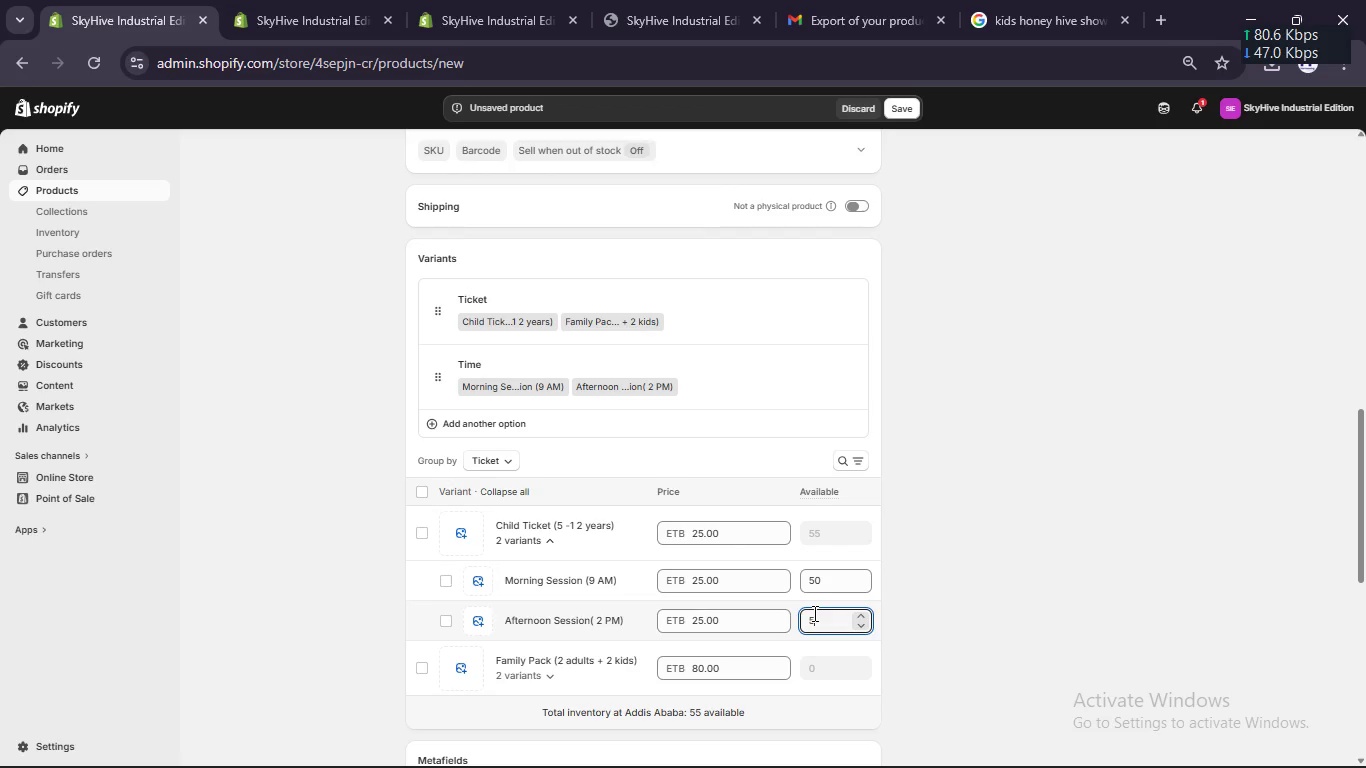 
key(Numpad0)
 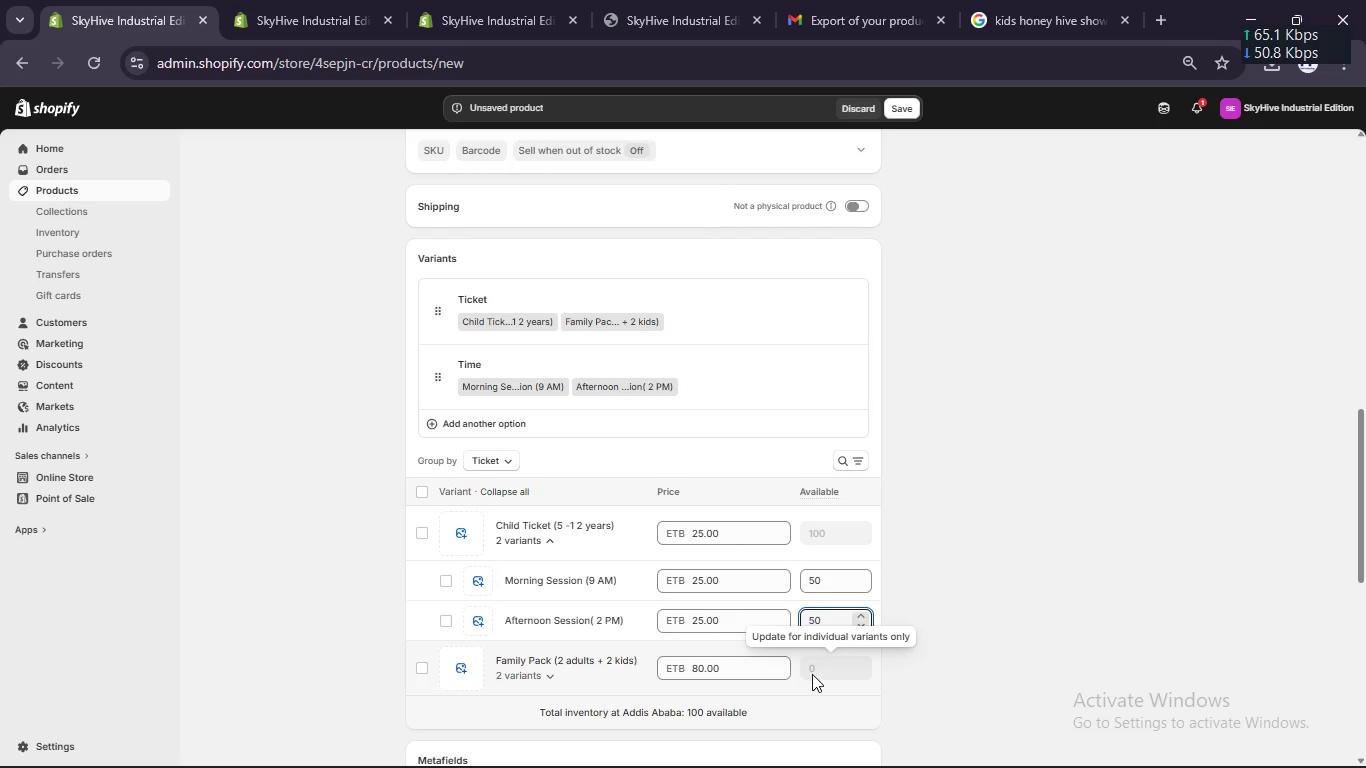 
scroll: coordinate [806, 674], scroll_direction: down, amount: 1.0
 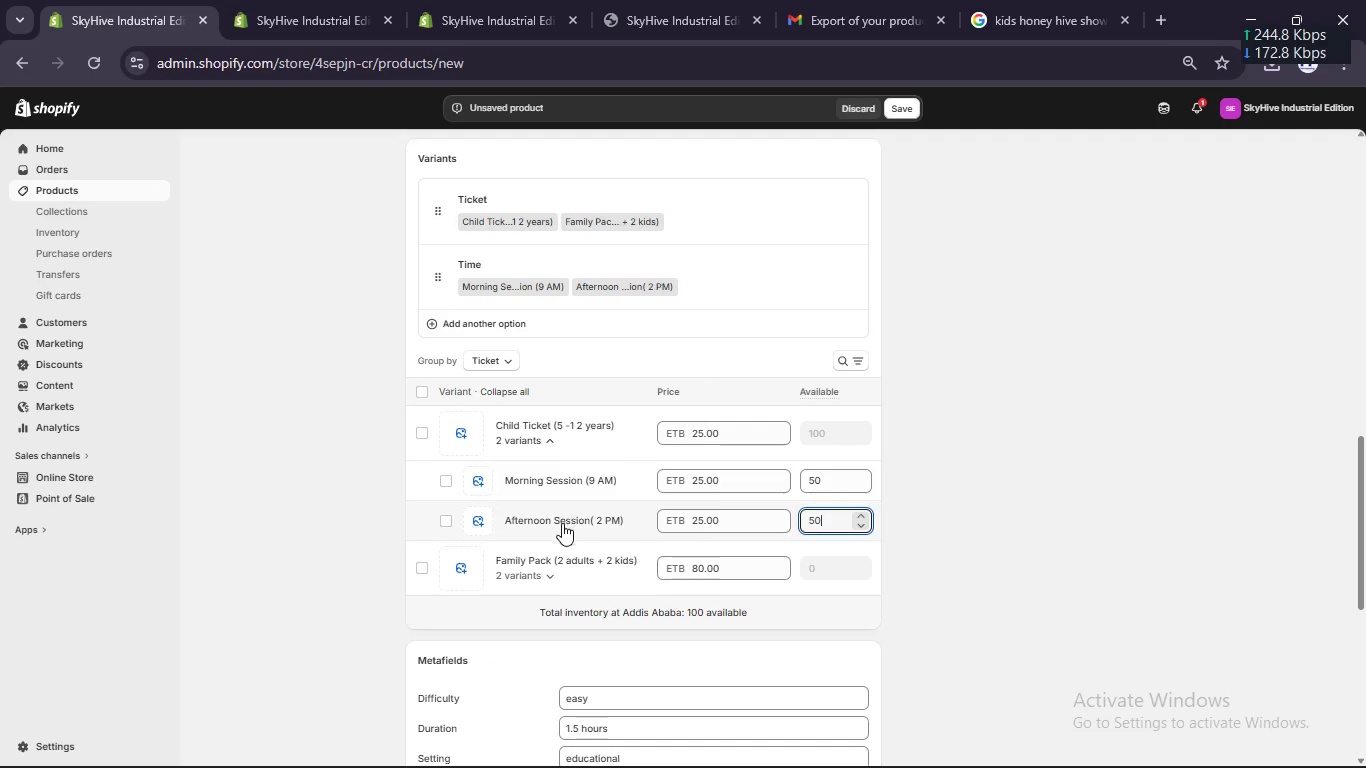 
left_click([562, 573])
 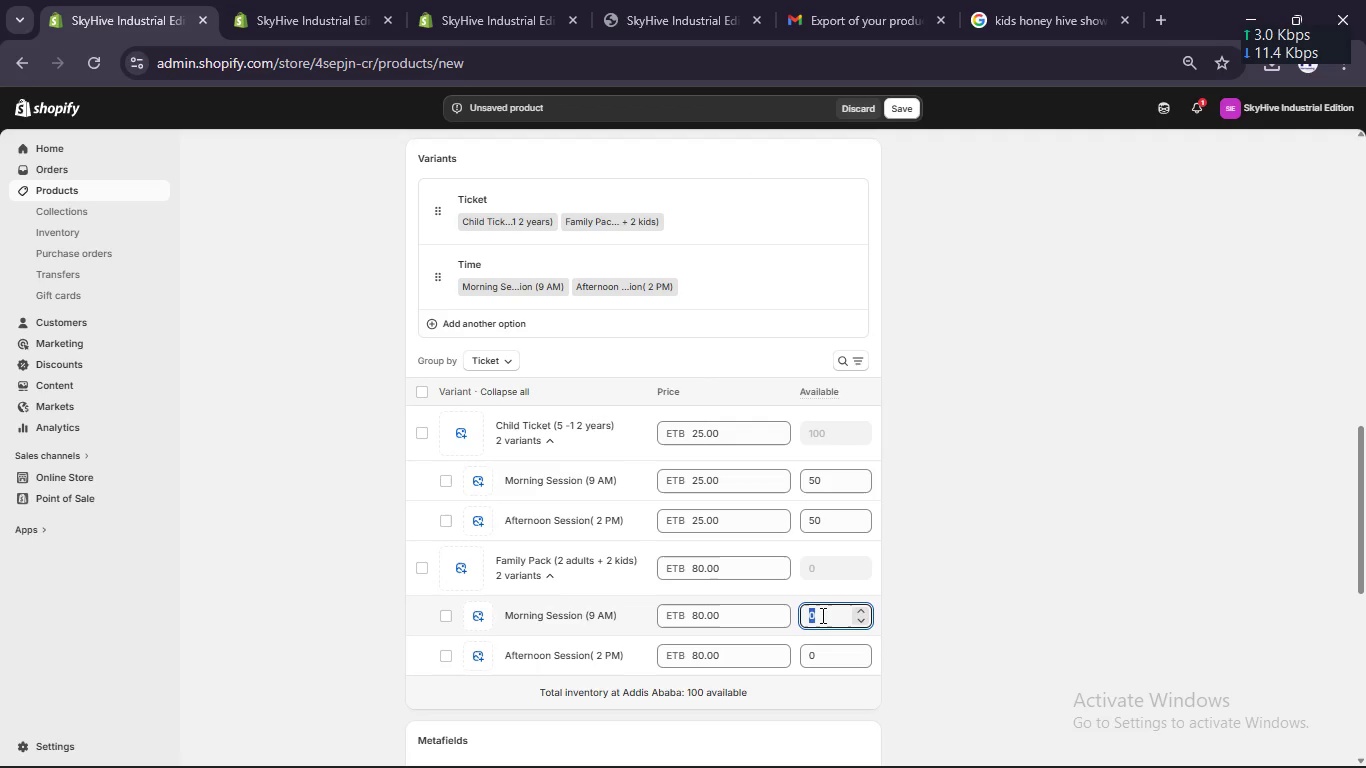 
key(Numpad5)
 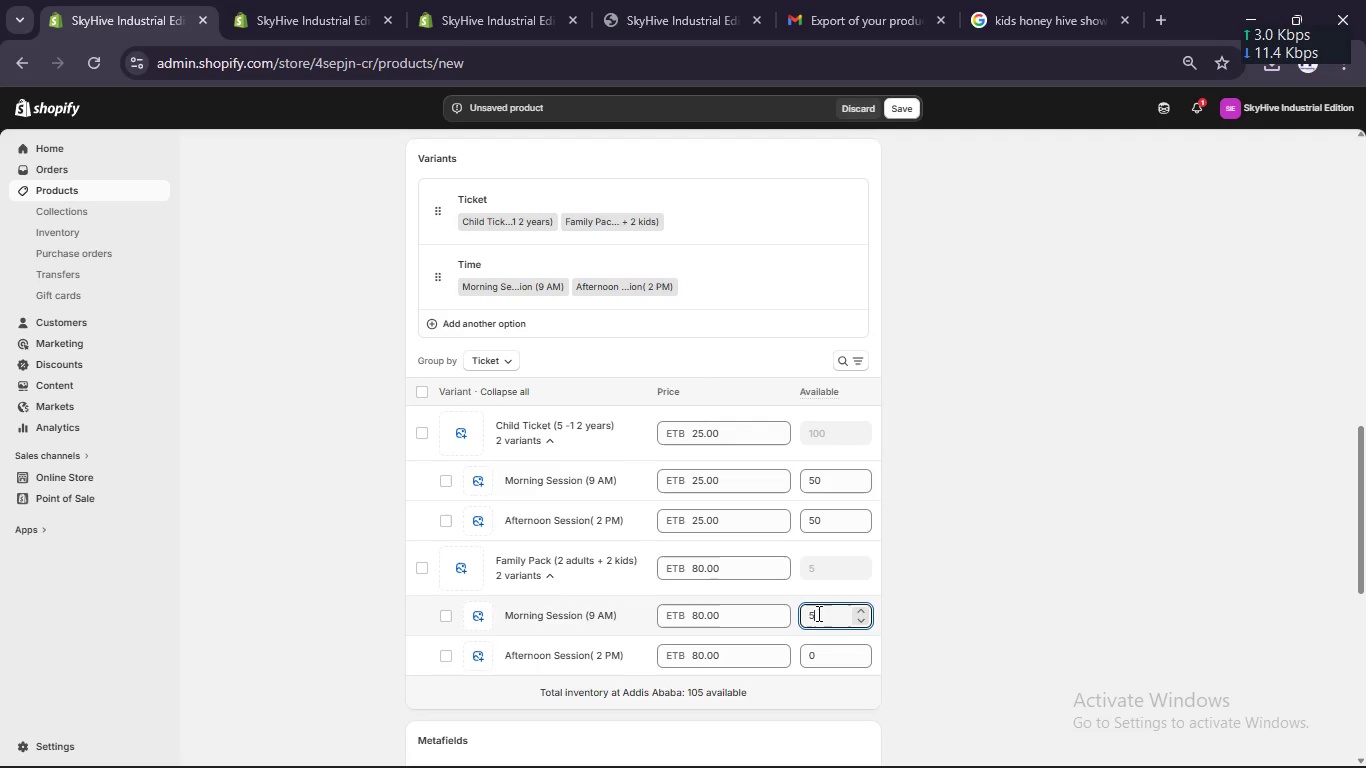 
key(Numpad0)
 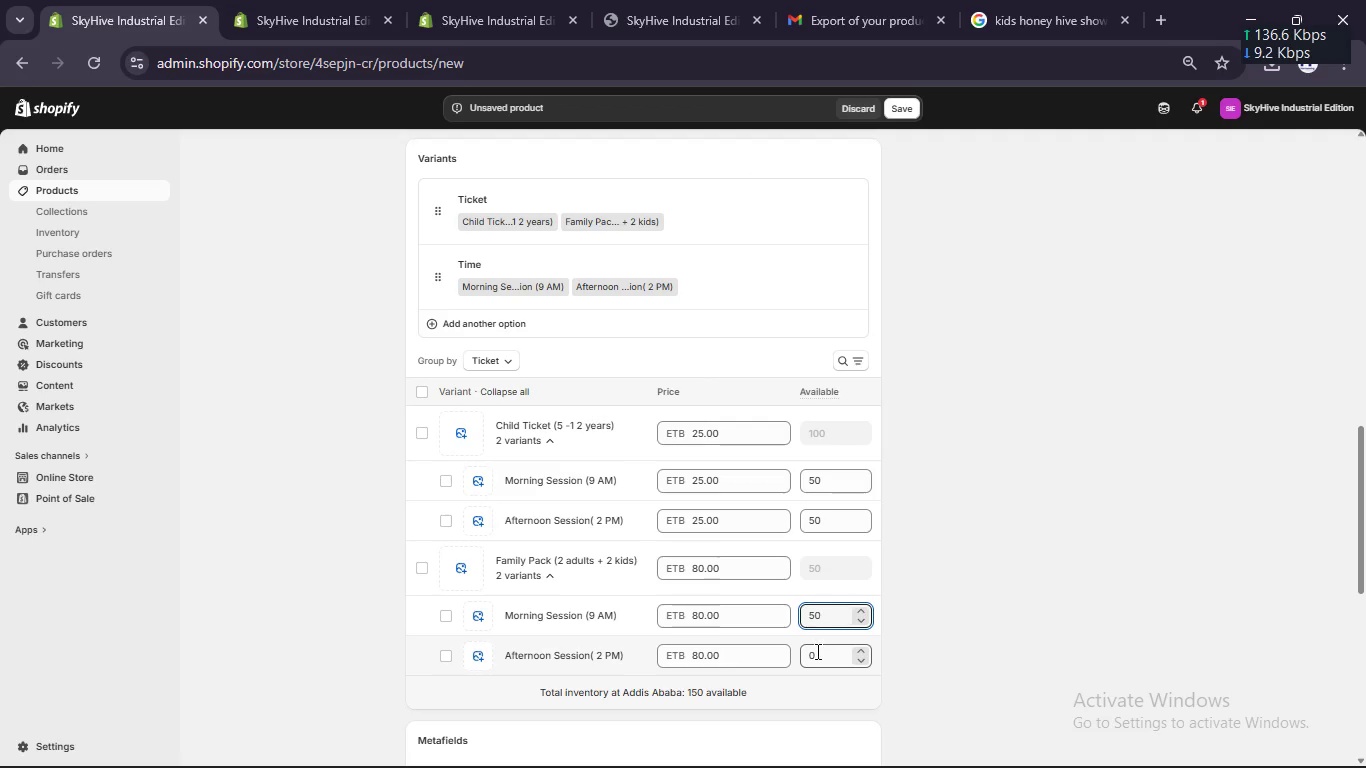 
key(Numpad5)
 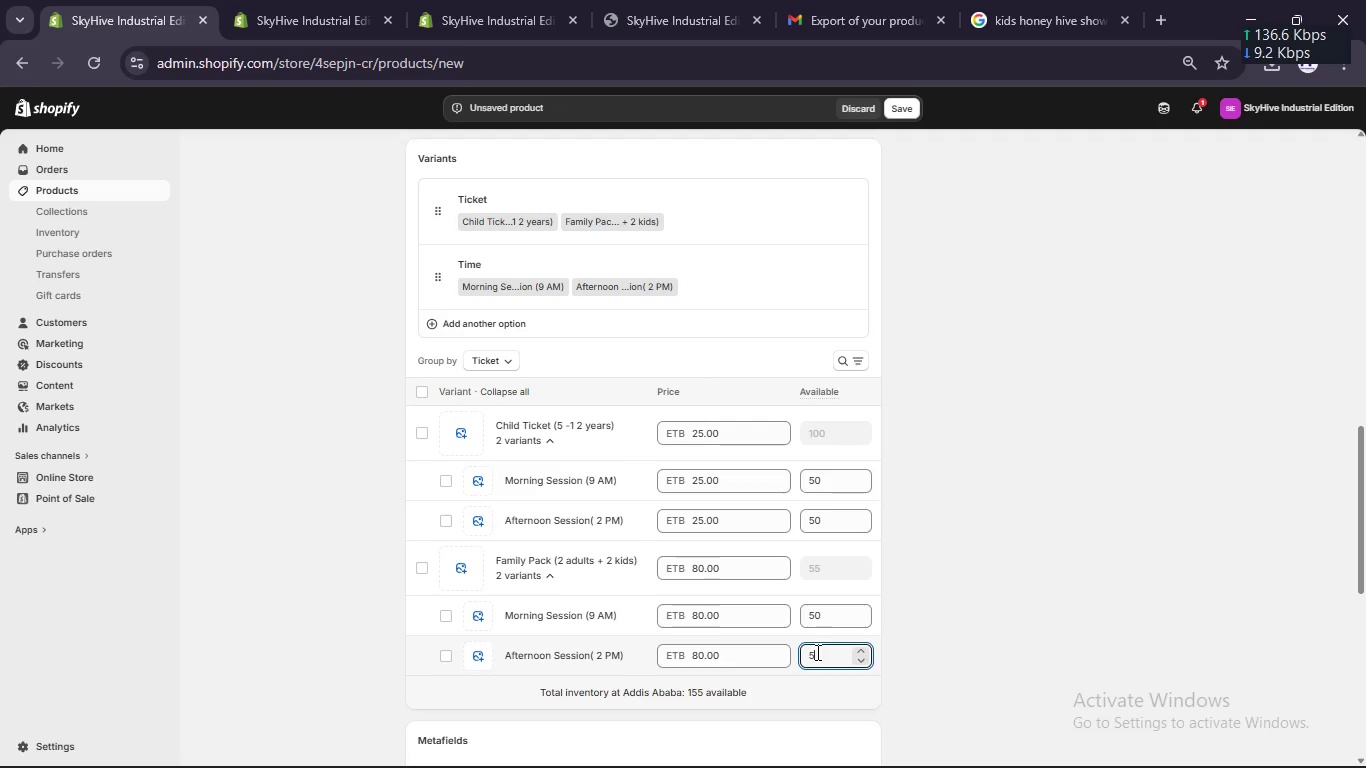 
key(Numpad0)
 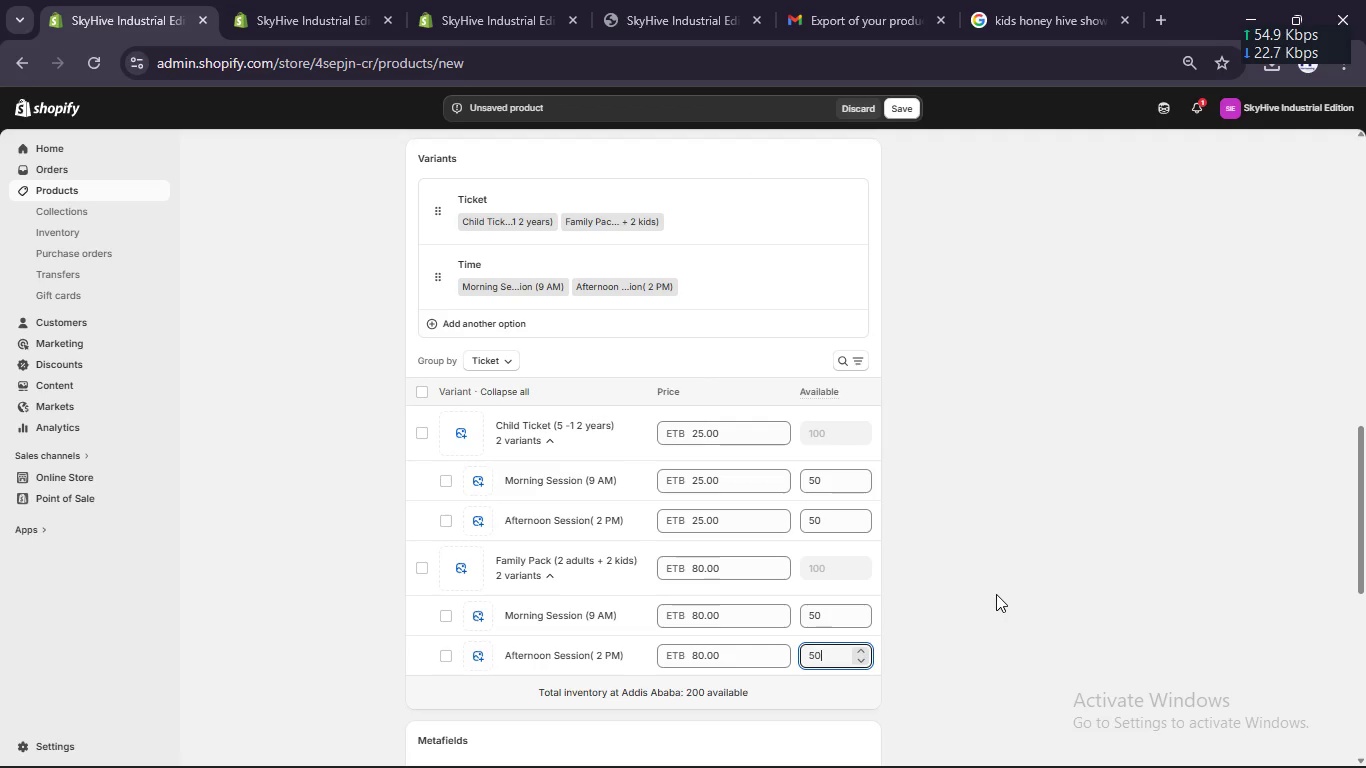 
left_click([998, 592])
 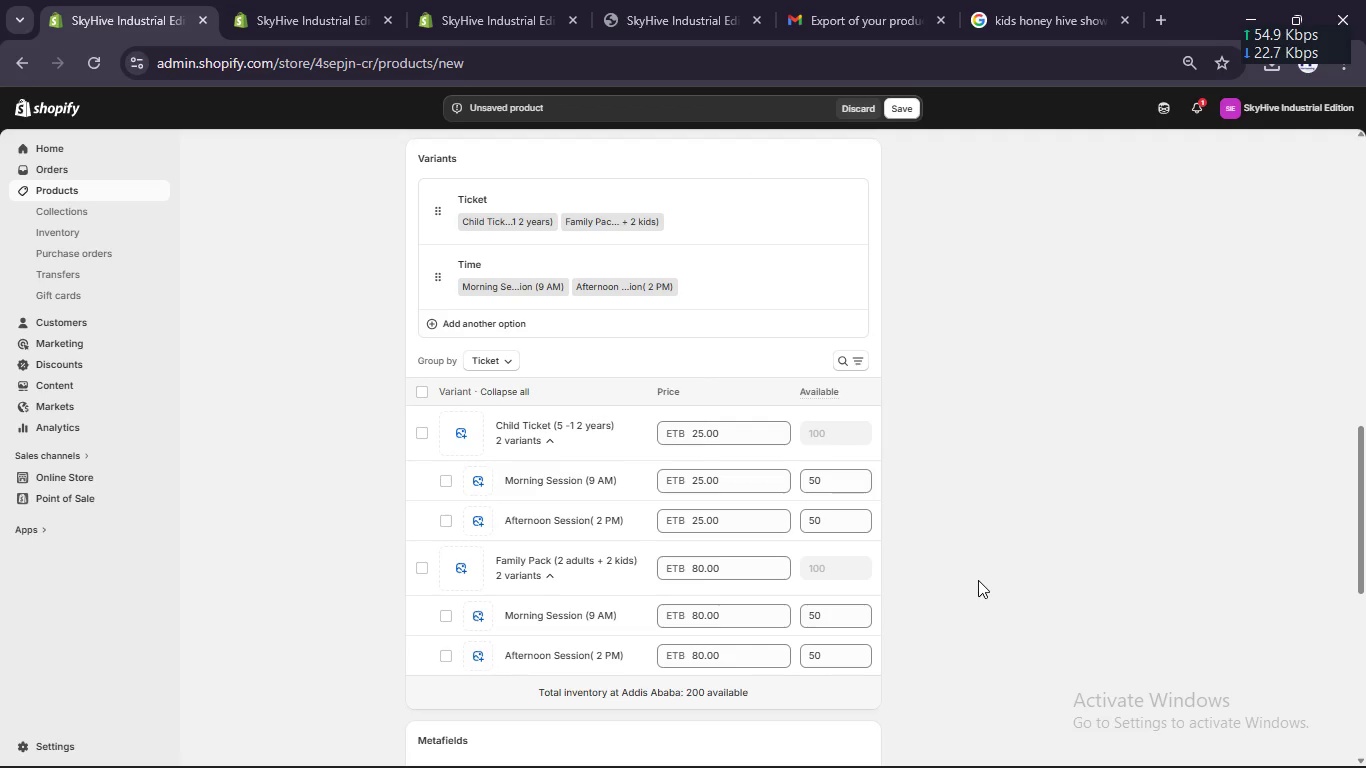 
scroll: coordinate [966, 582], scroll_direction: down, amount: 6.0
 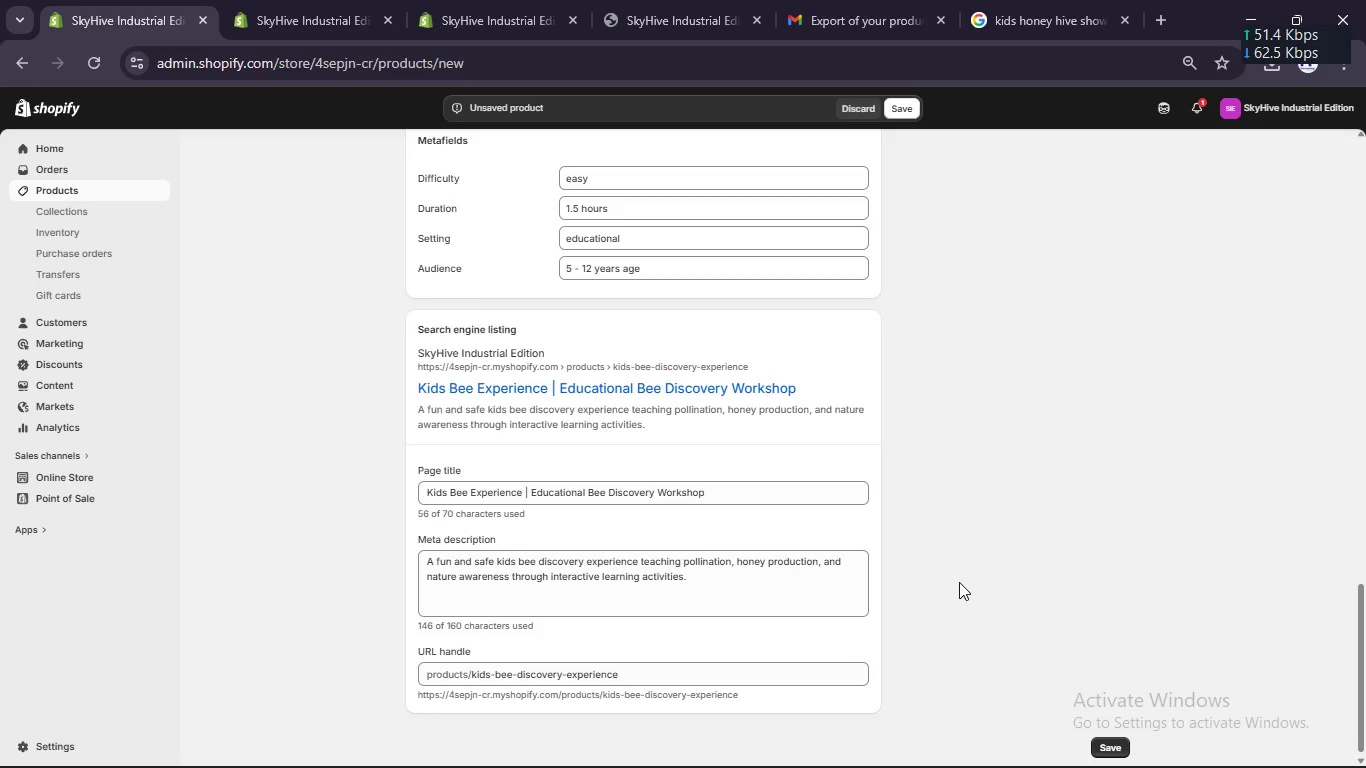 
scroll: coordinate [956, 583], scroll_direction: up, amount: 9.0
 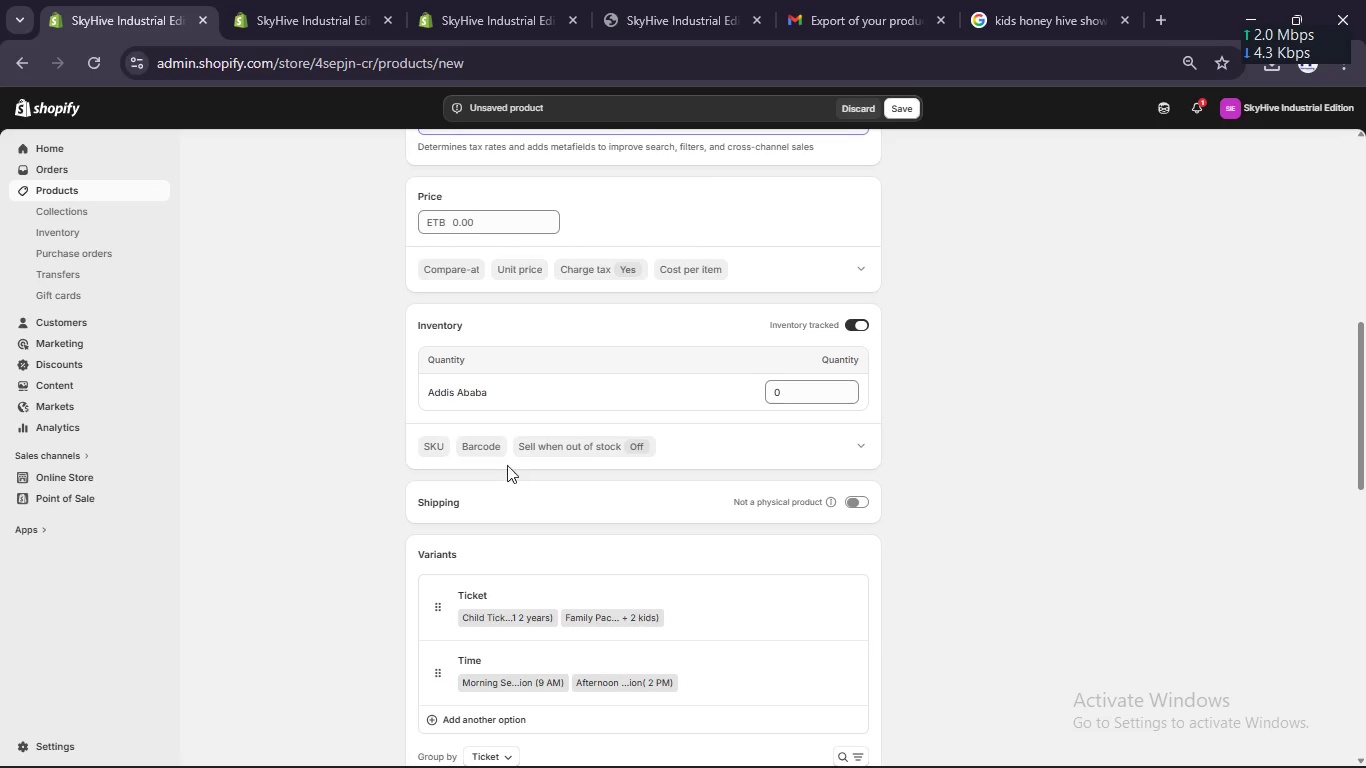 
left_click([429, 447])
 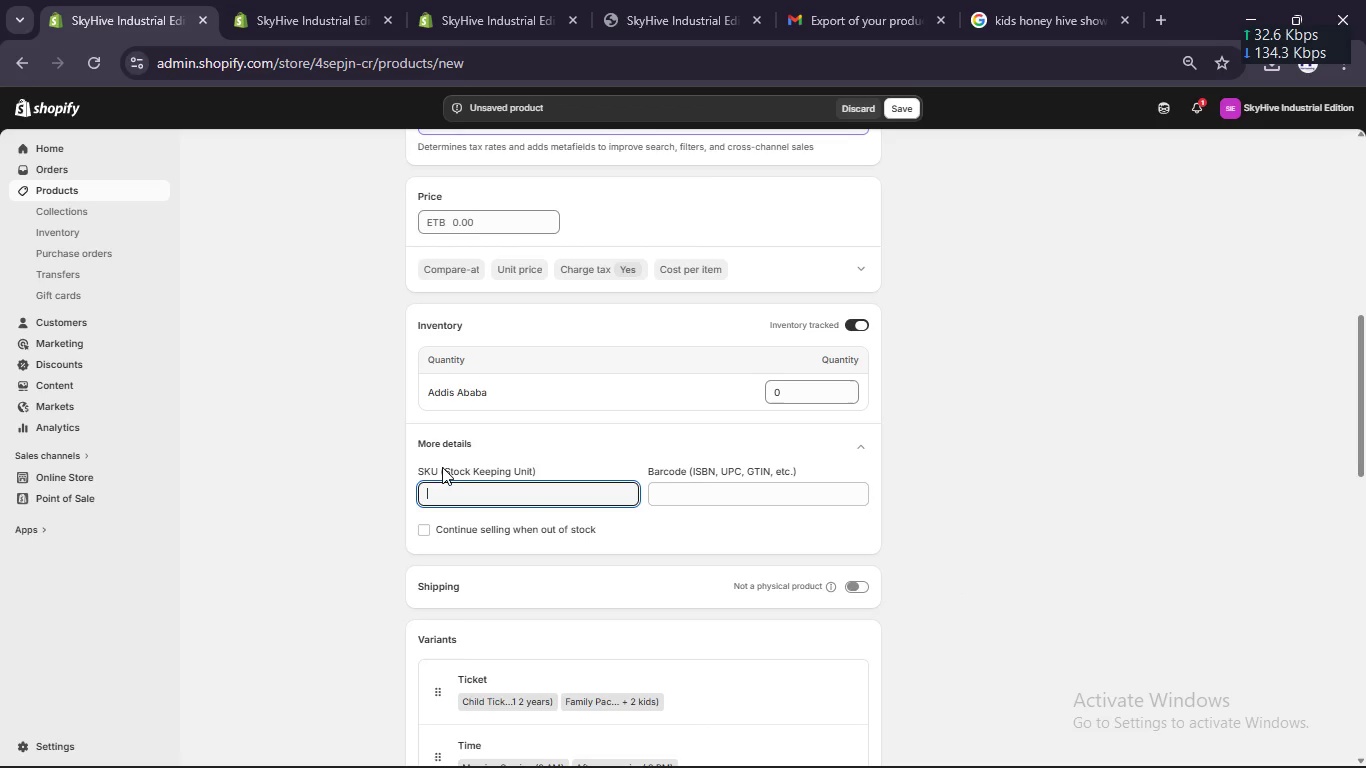 
type(SHE-EXP-)
 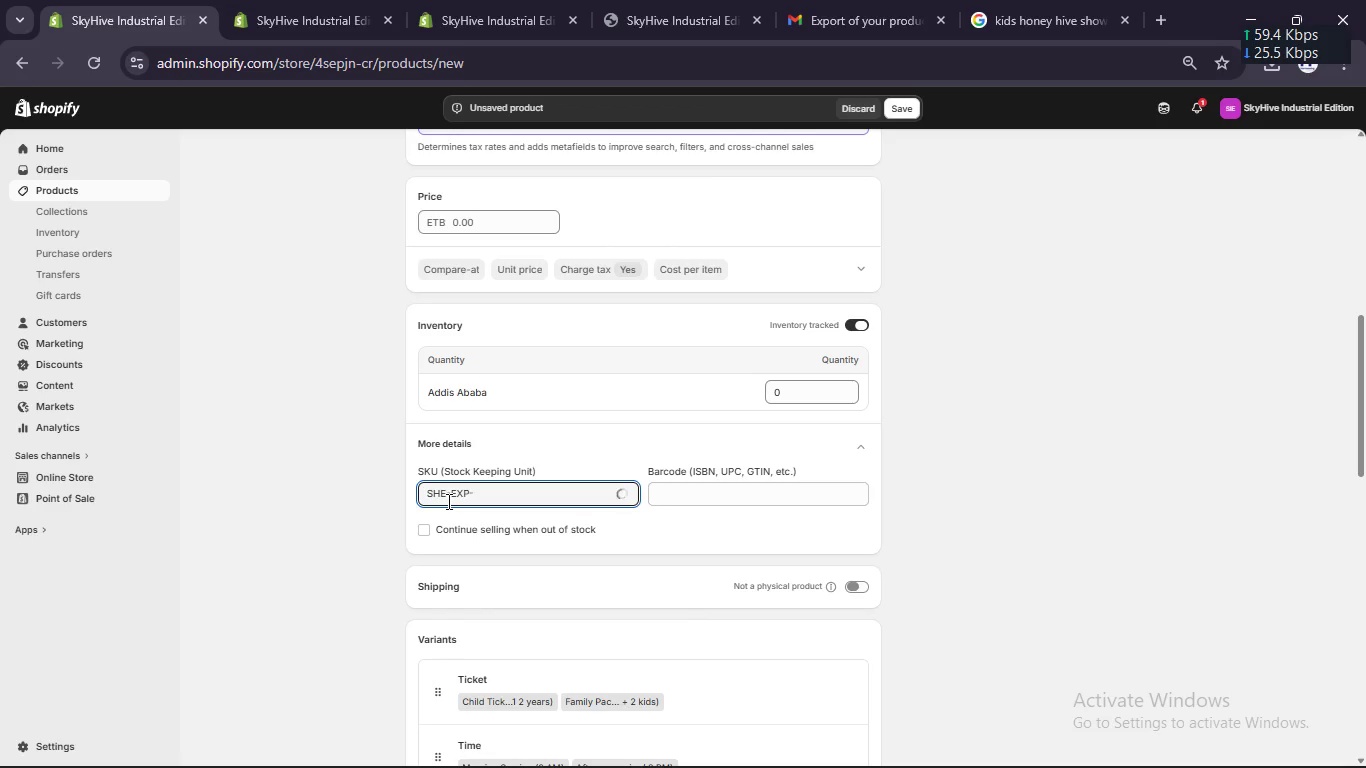 
type(00)
 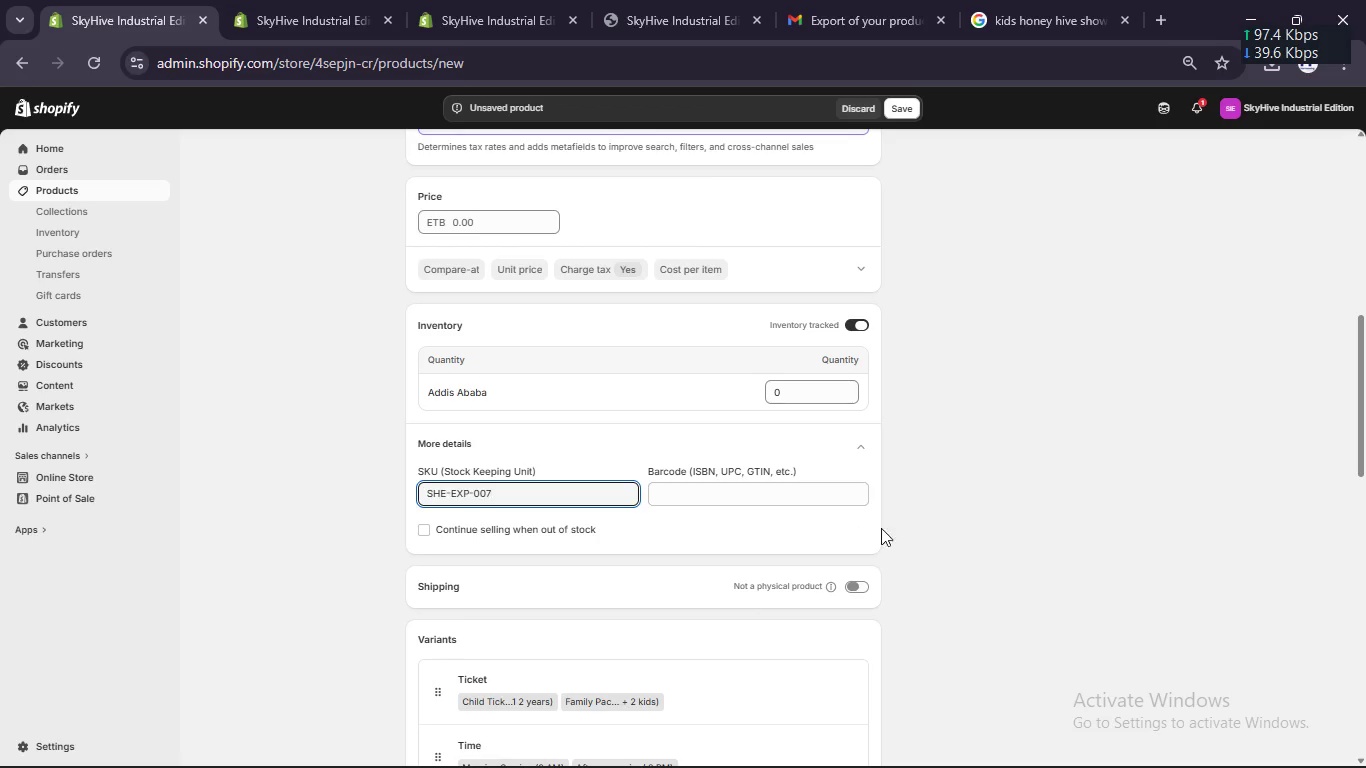 
hold_key(key=7, duration=0.47)
 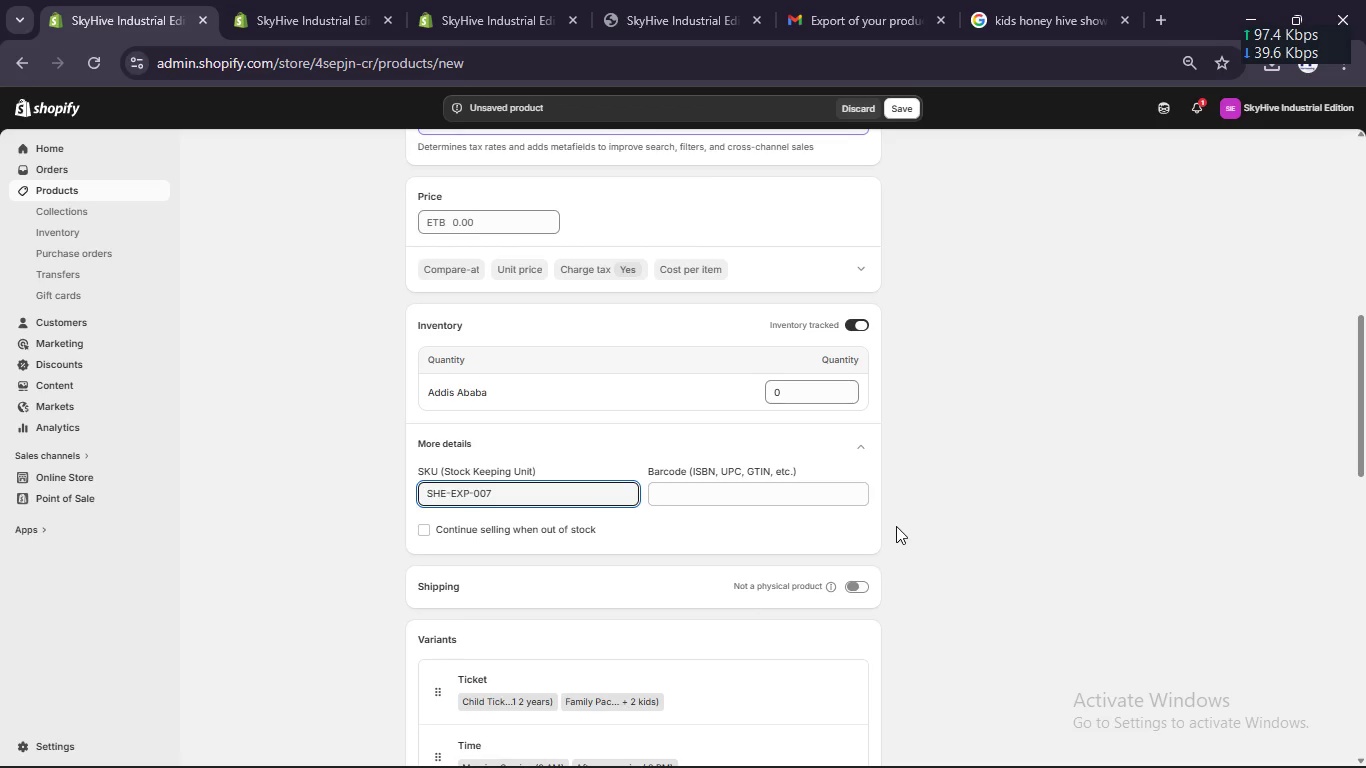 
scroll: coordinate [884, 520], scroll_direction: up, amount: 3.0
 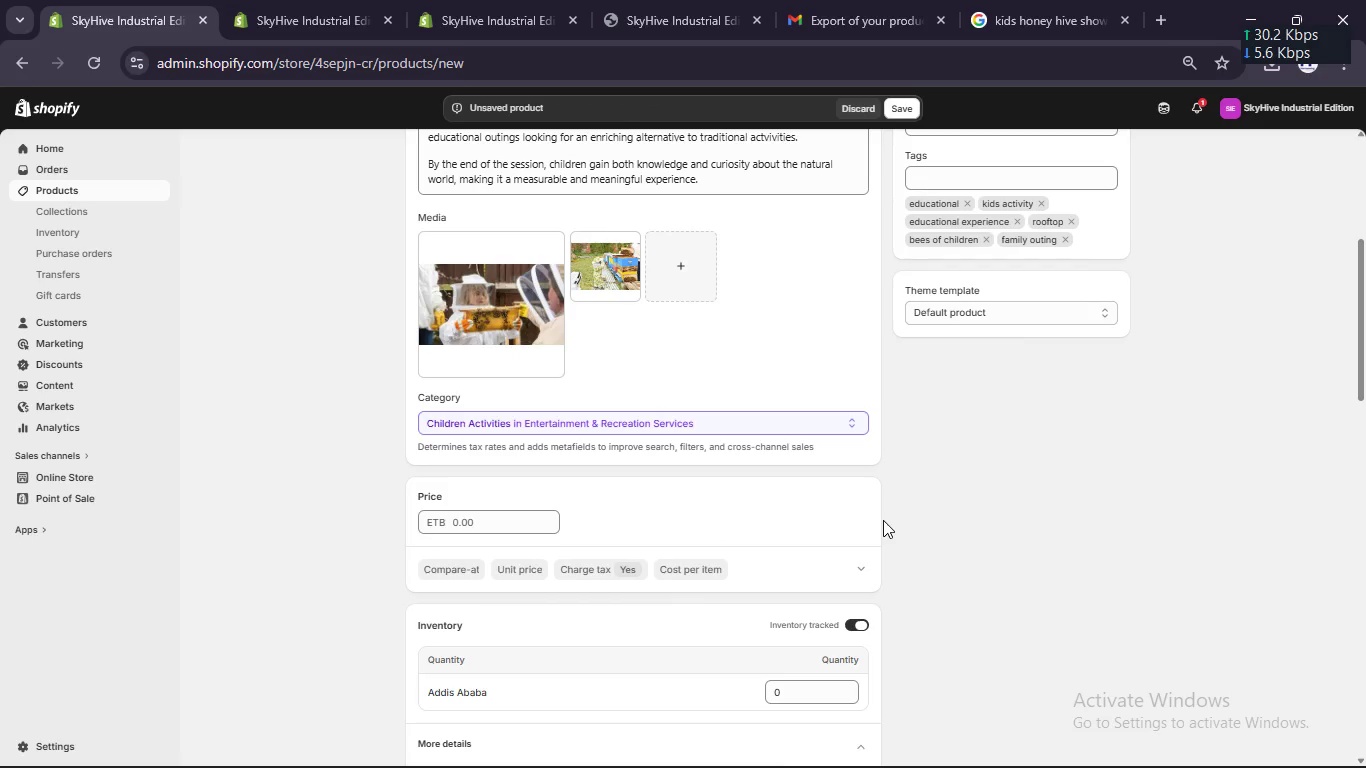 
scroll: coordinate [883, 520], scroll_direction: down, amount: 1.0
 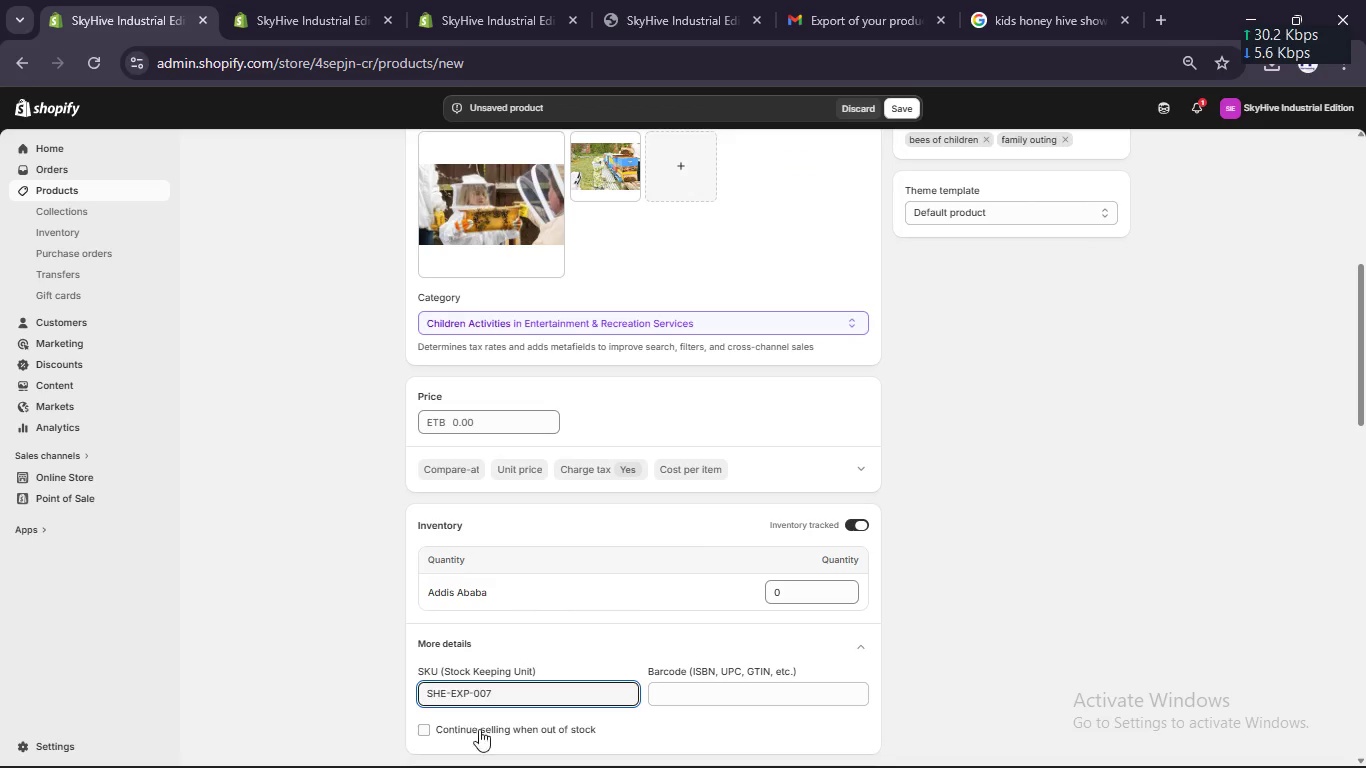 
left_click([478, 720])
 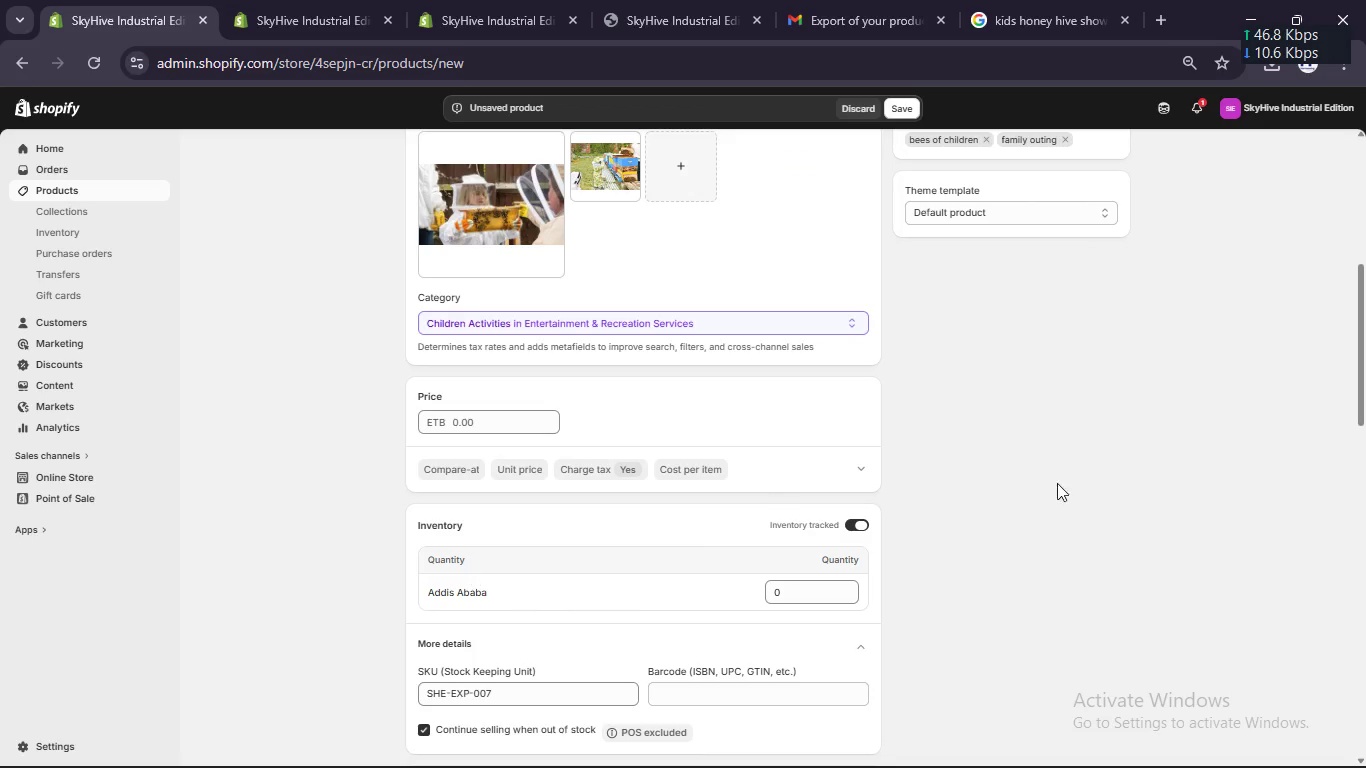 
scroll: coordinate [1076, 479], scroll_direction: up, amount: 8.0
 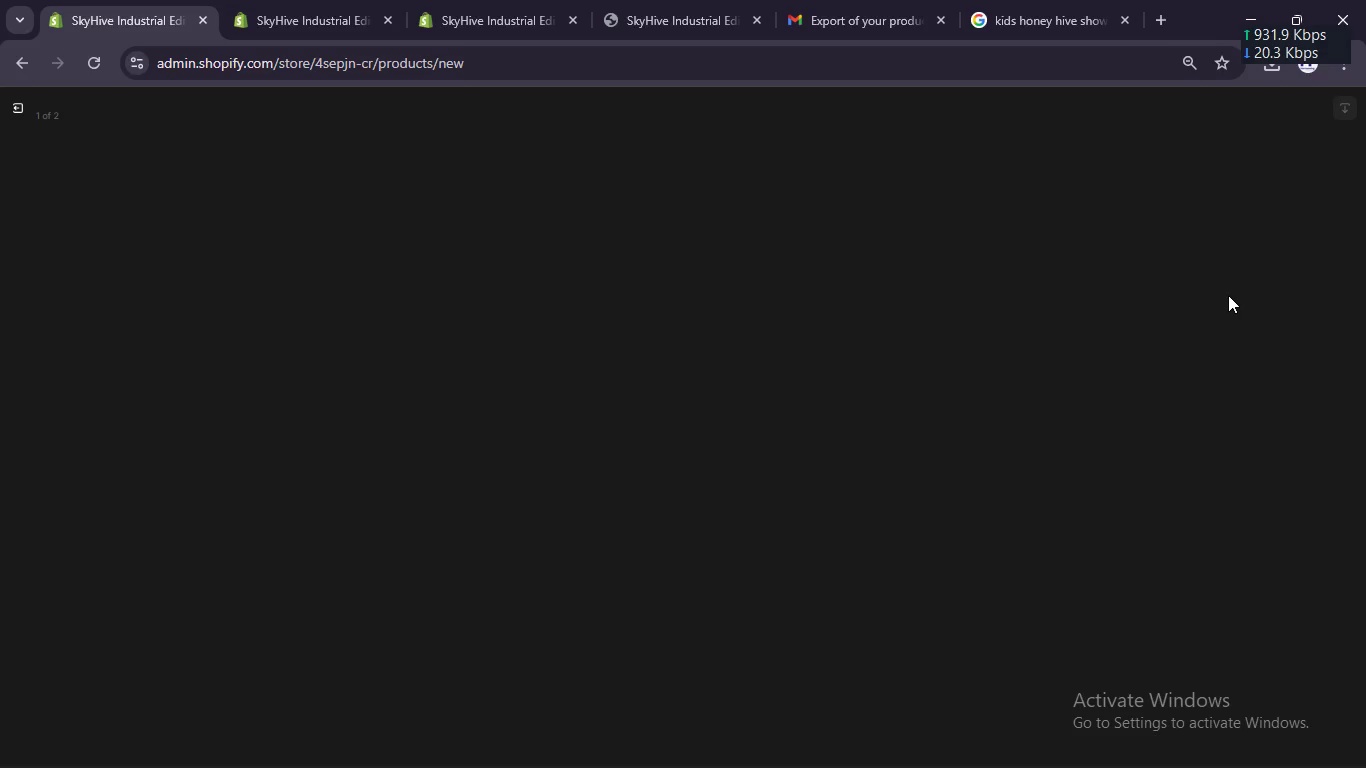 
mouse_move([1217, 290])
 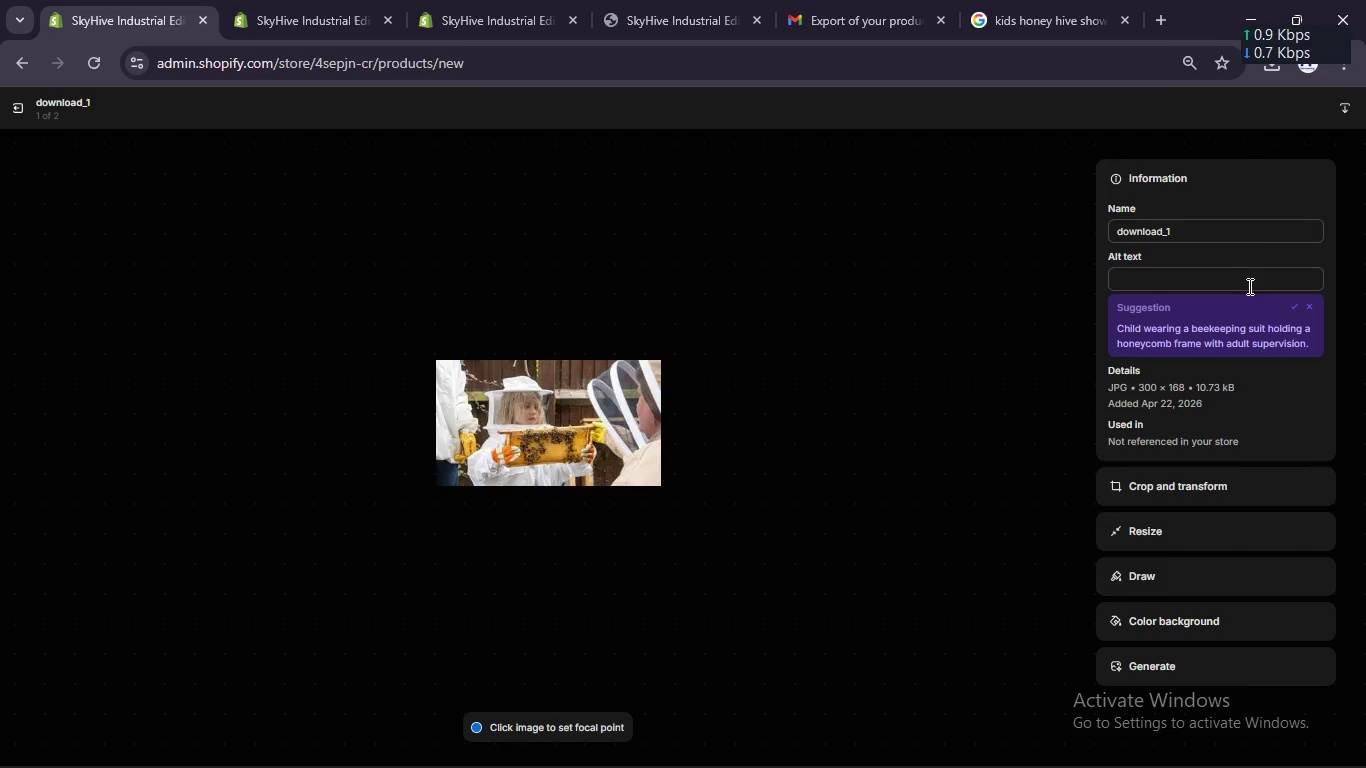 
left_click([1246, 285])
 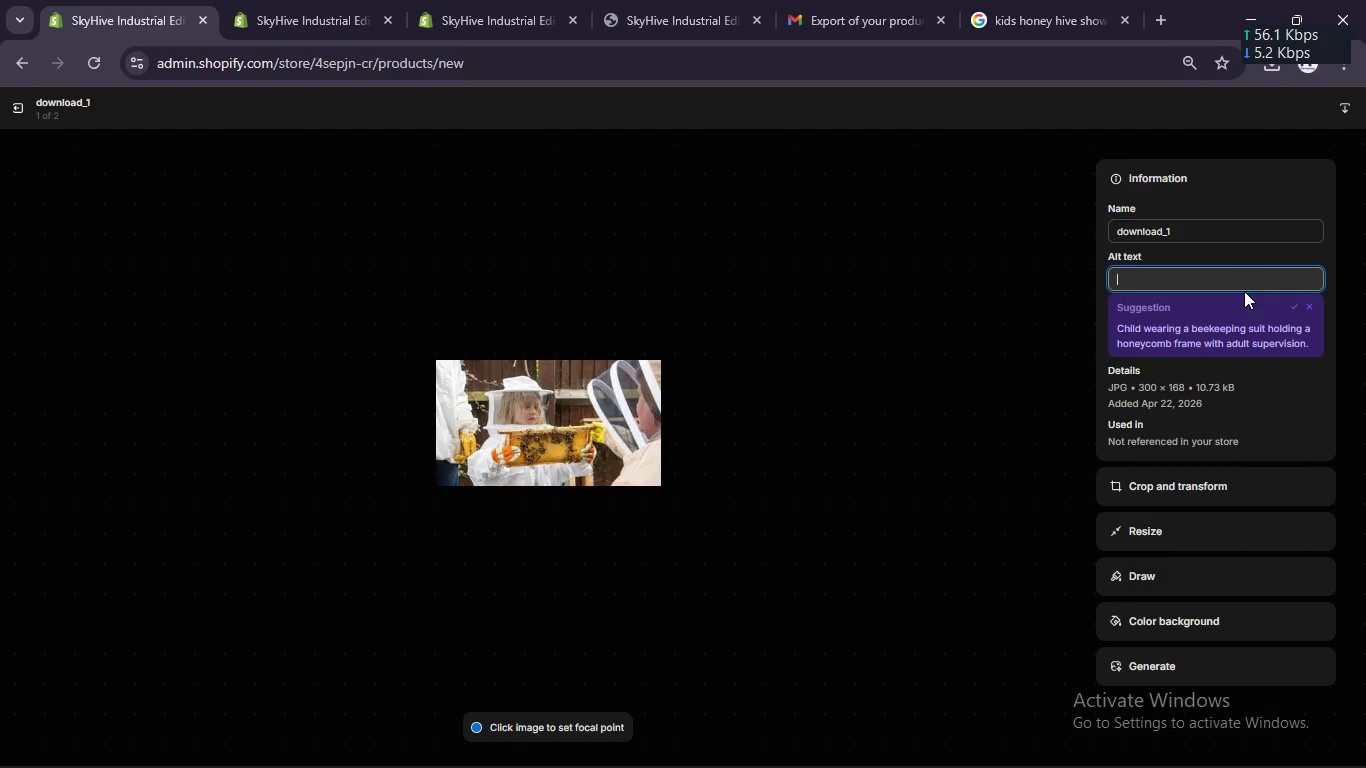 
type(kids bee discovery experiences educational beekeeping learning workshop children)
 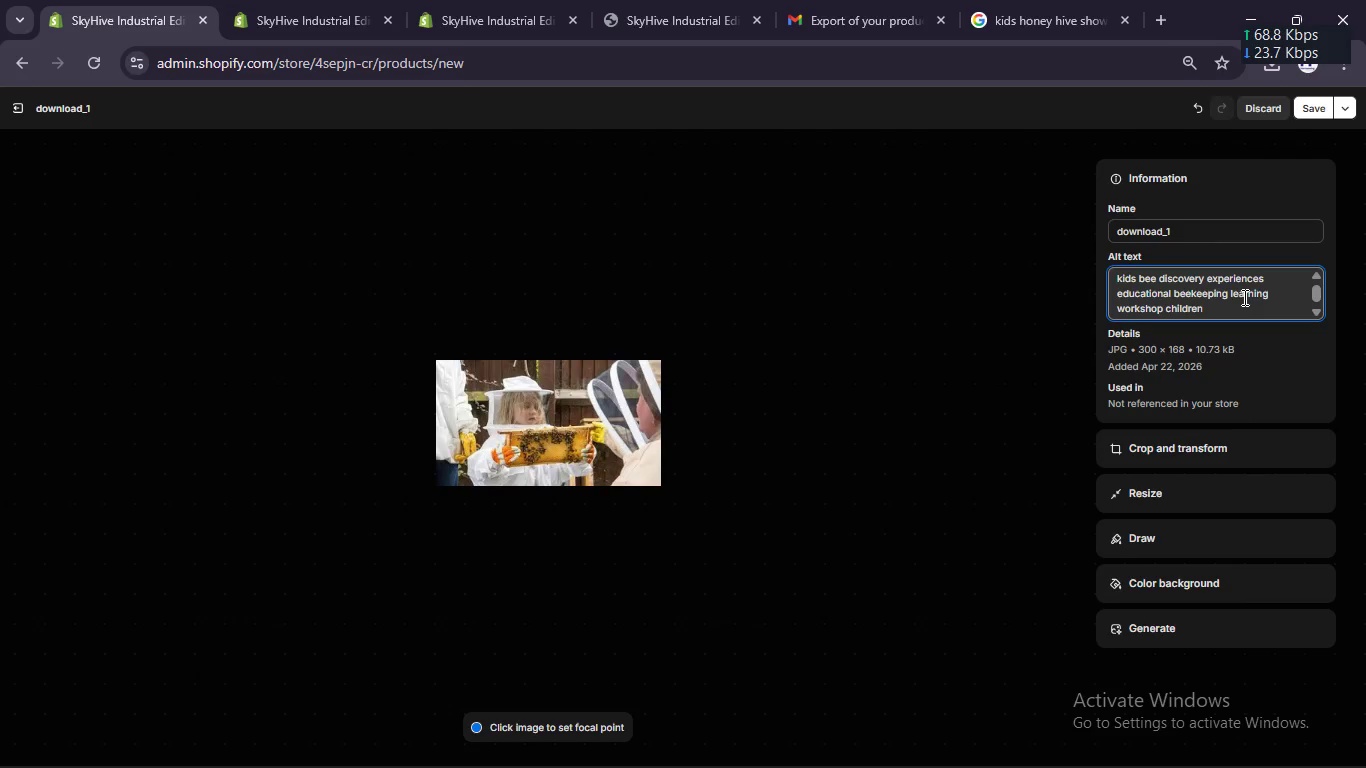 
key(Control+A)
 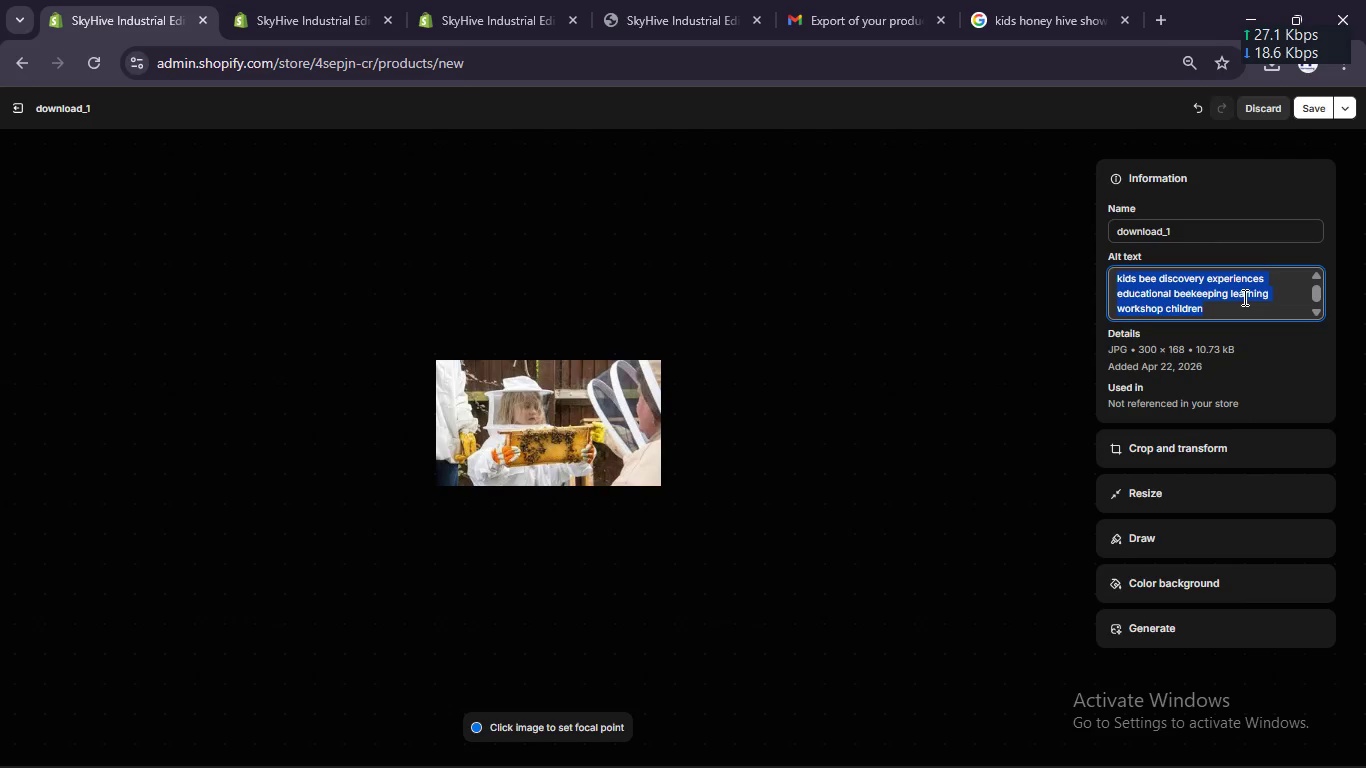 
key(Control+C)
 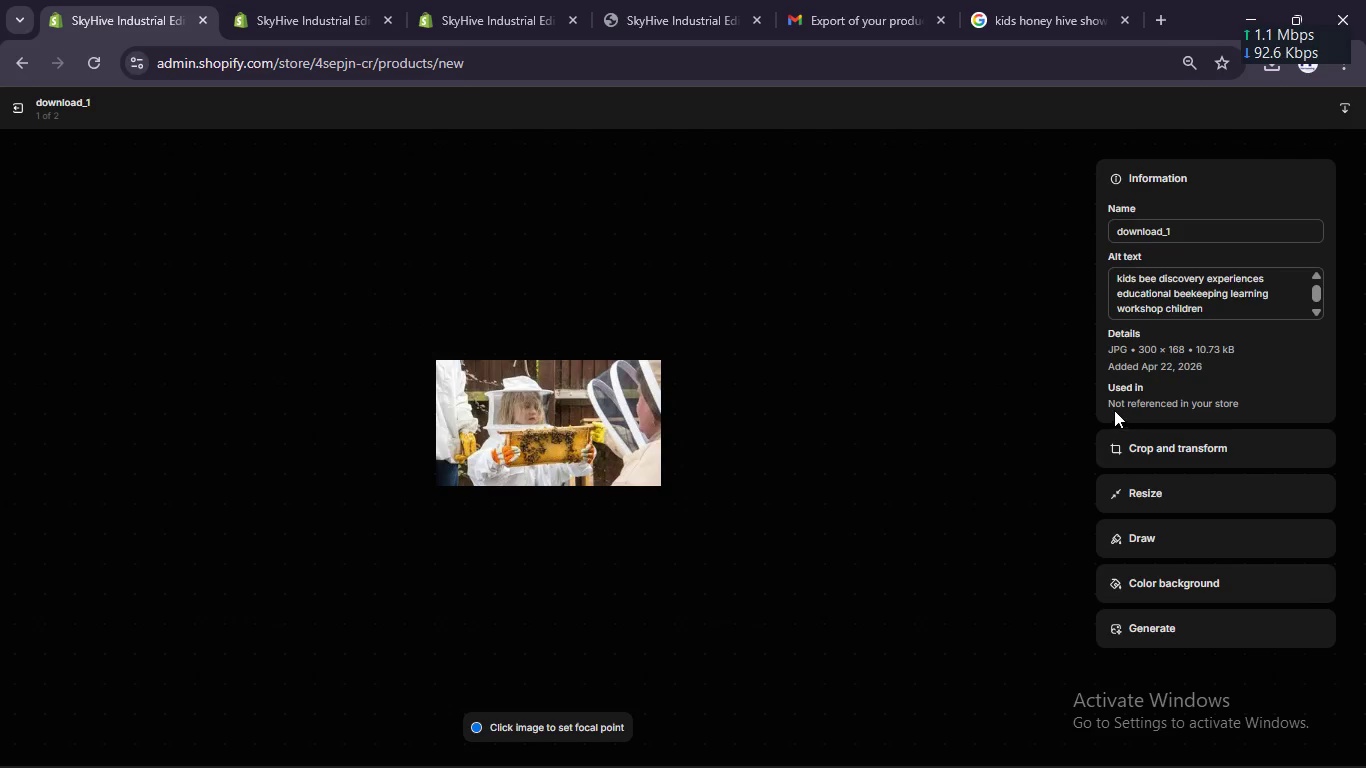 
wait(5.17)
 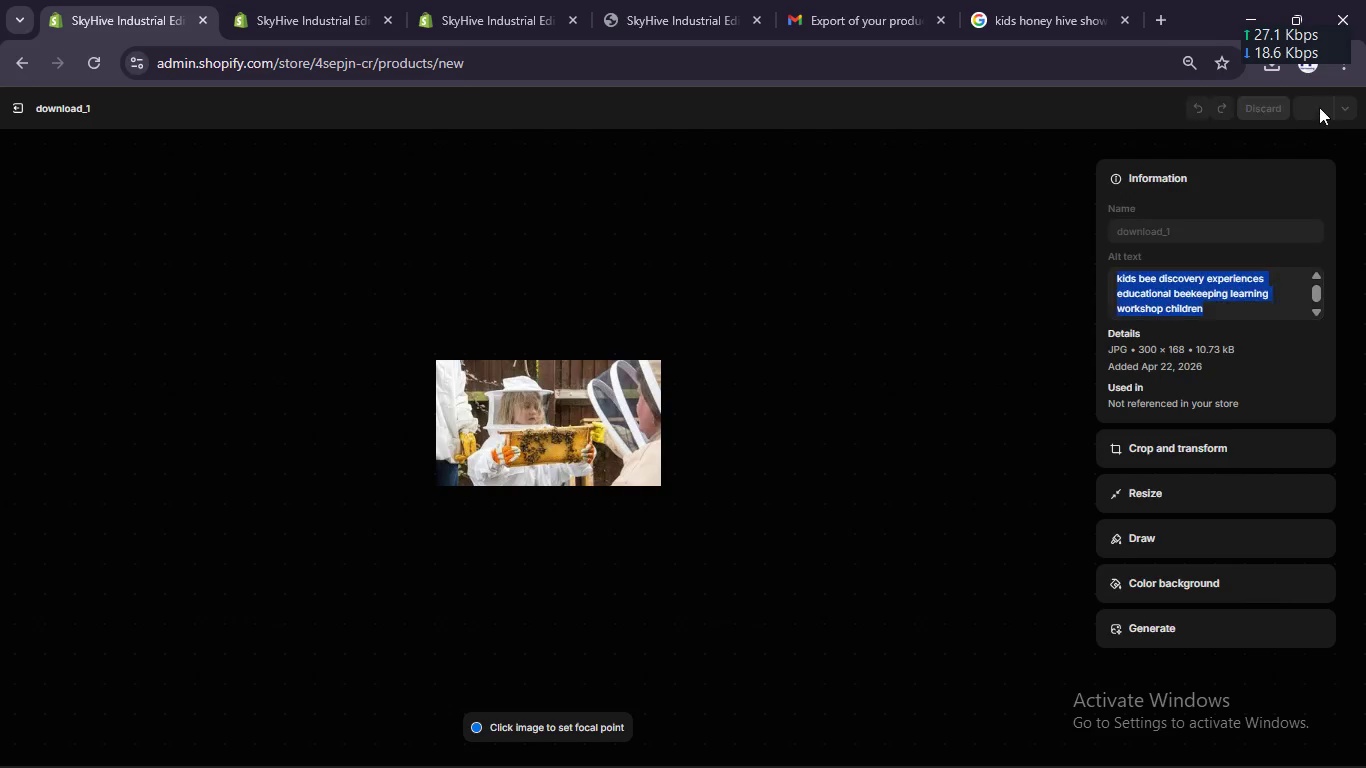 
left_click([1056, 454])
 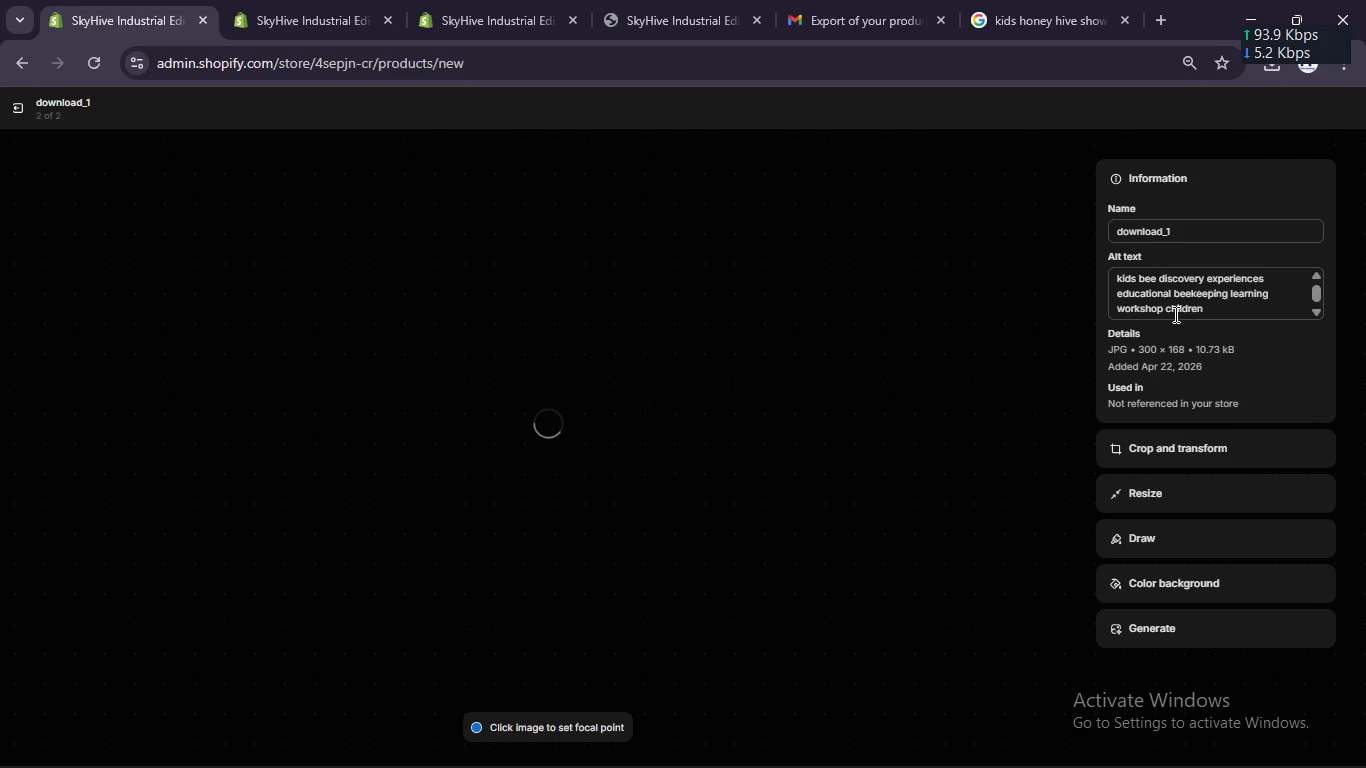 
mouse_move([1174, 283])
 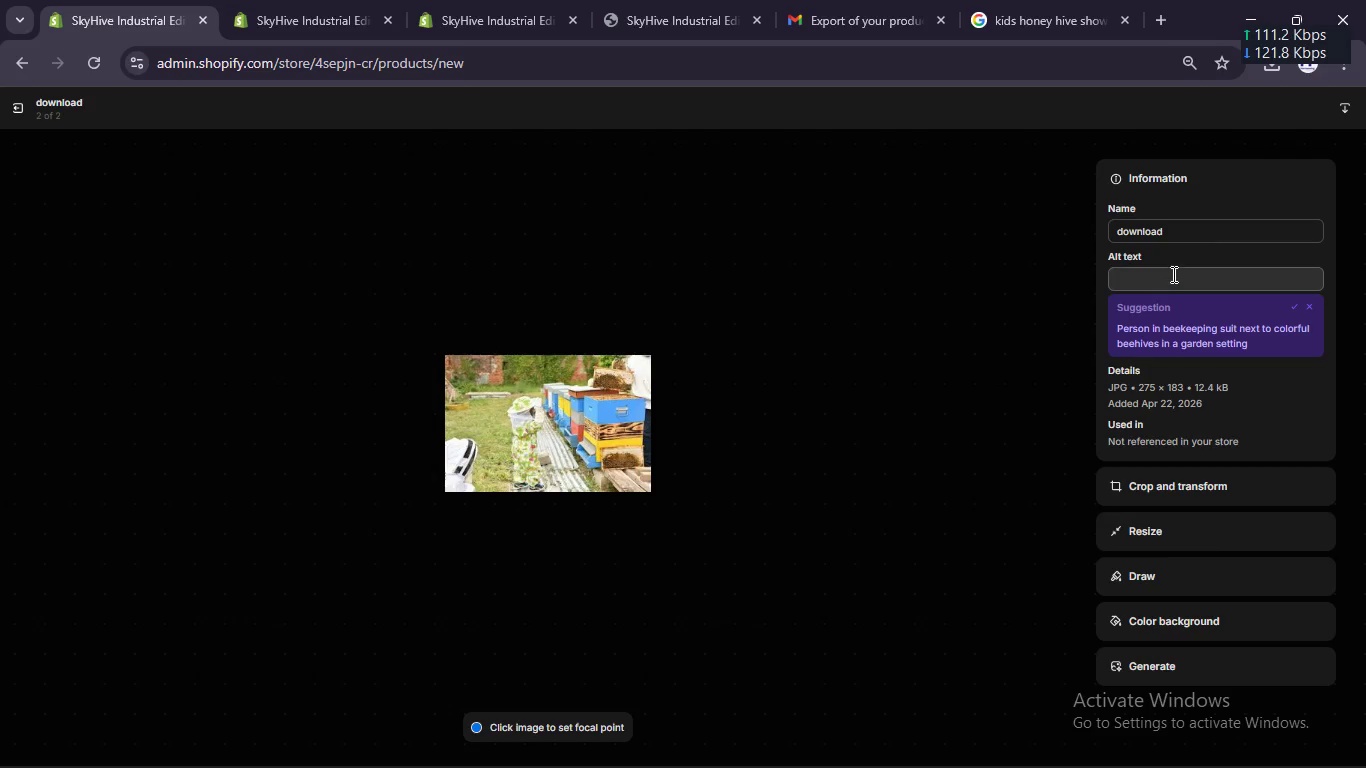 
left_click([1172, 274])
 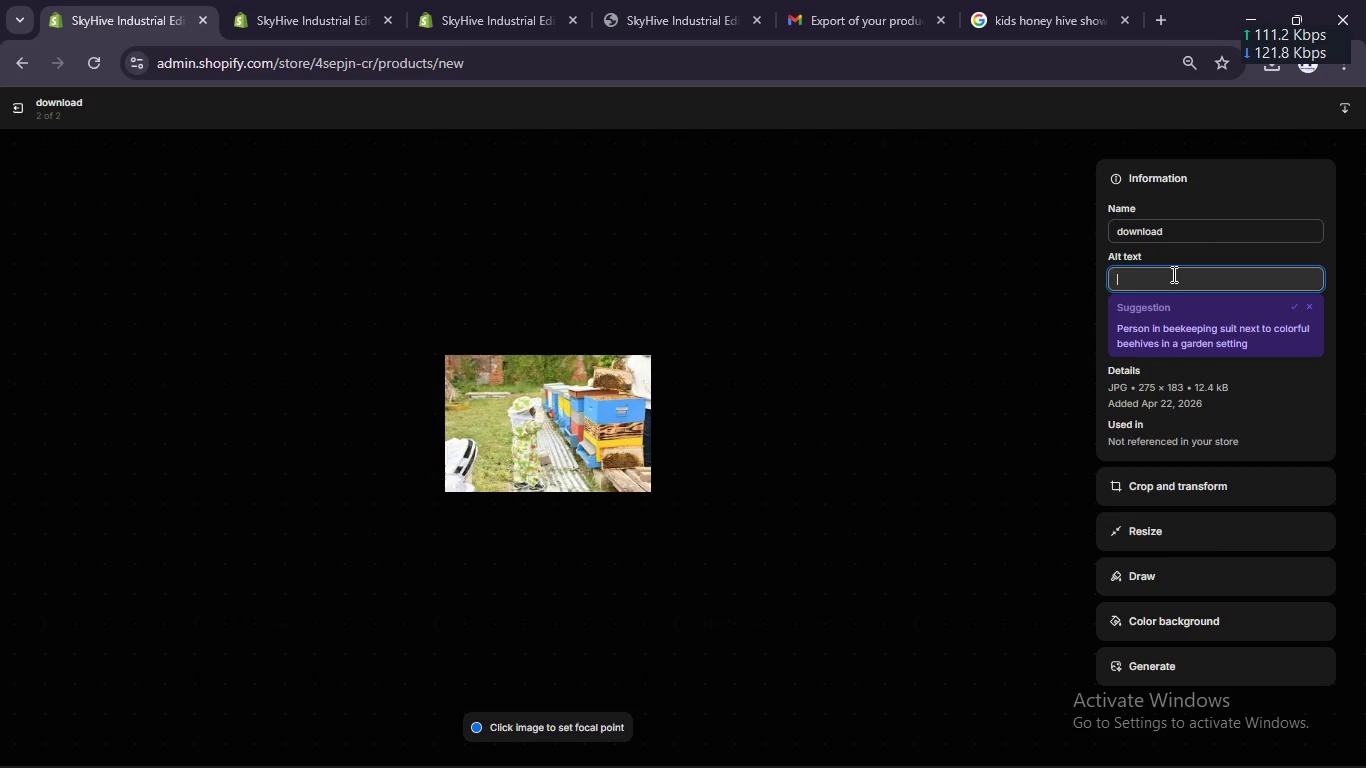 
key(Control+V)
 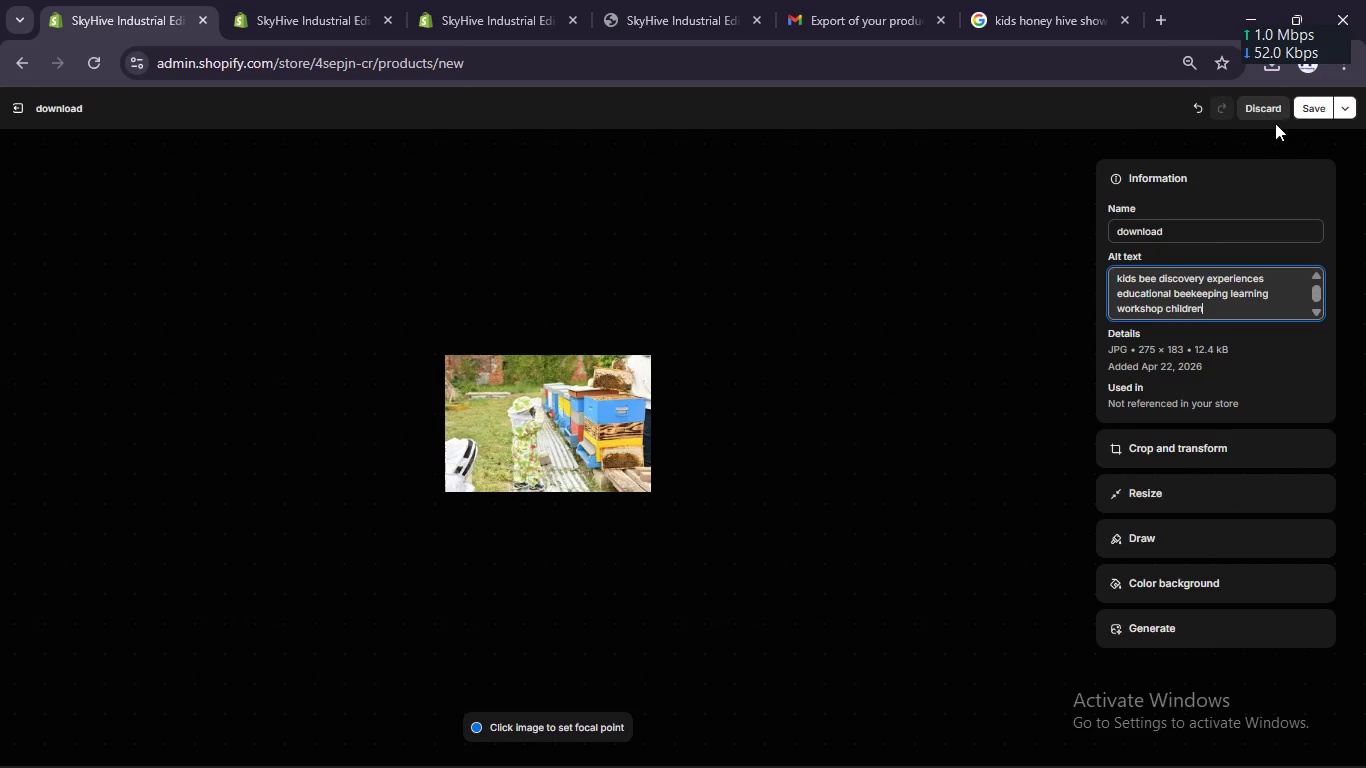 
left_click([1307, 108])
 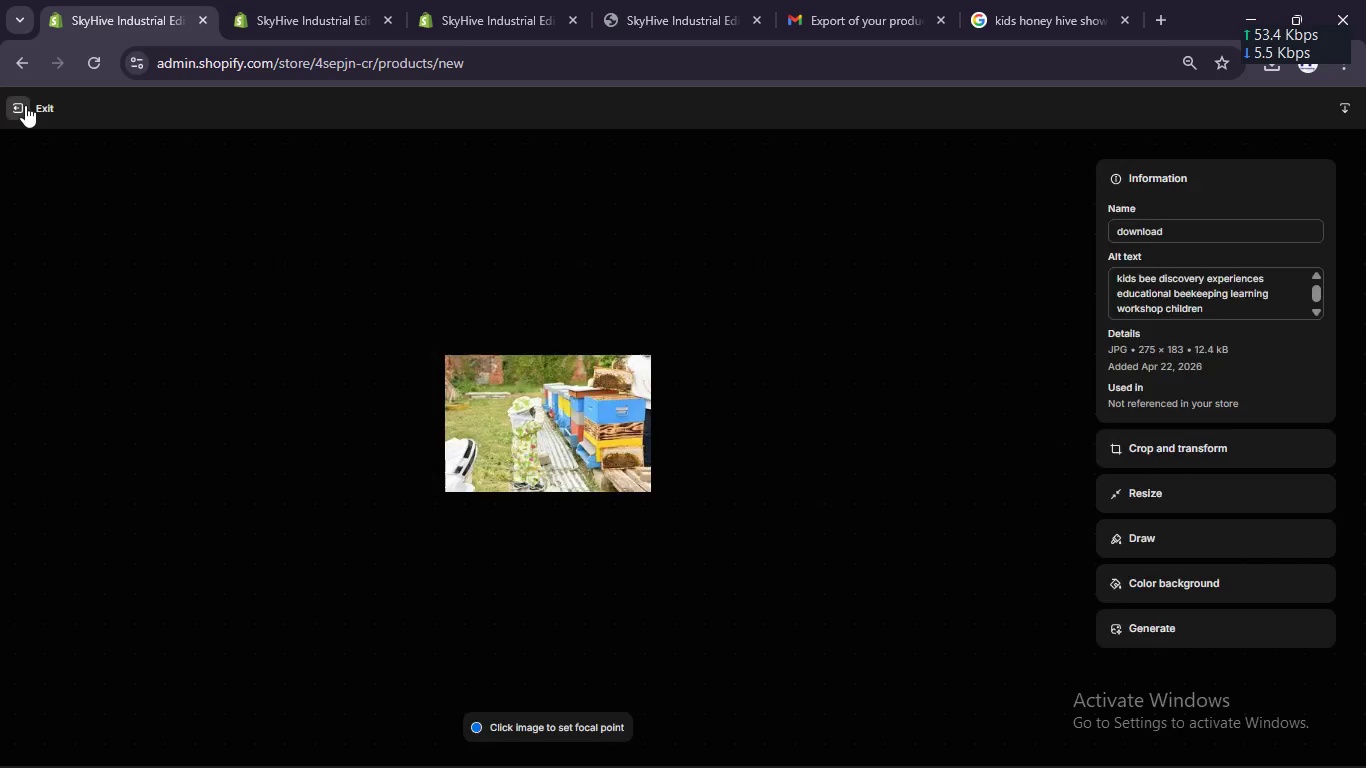 
left_click([893, 108])
 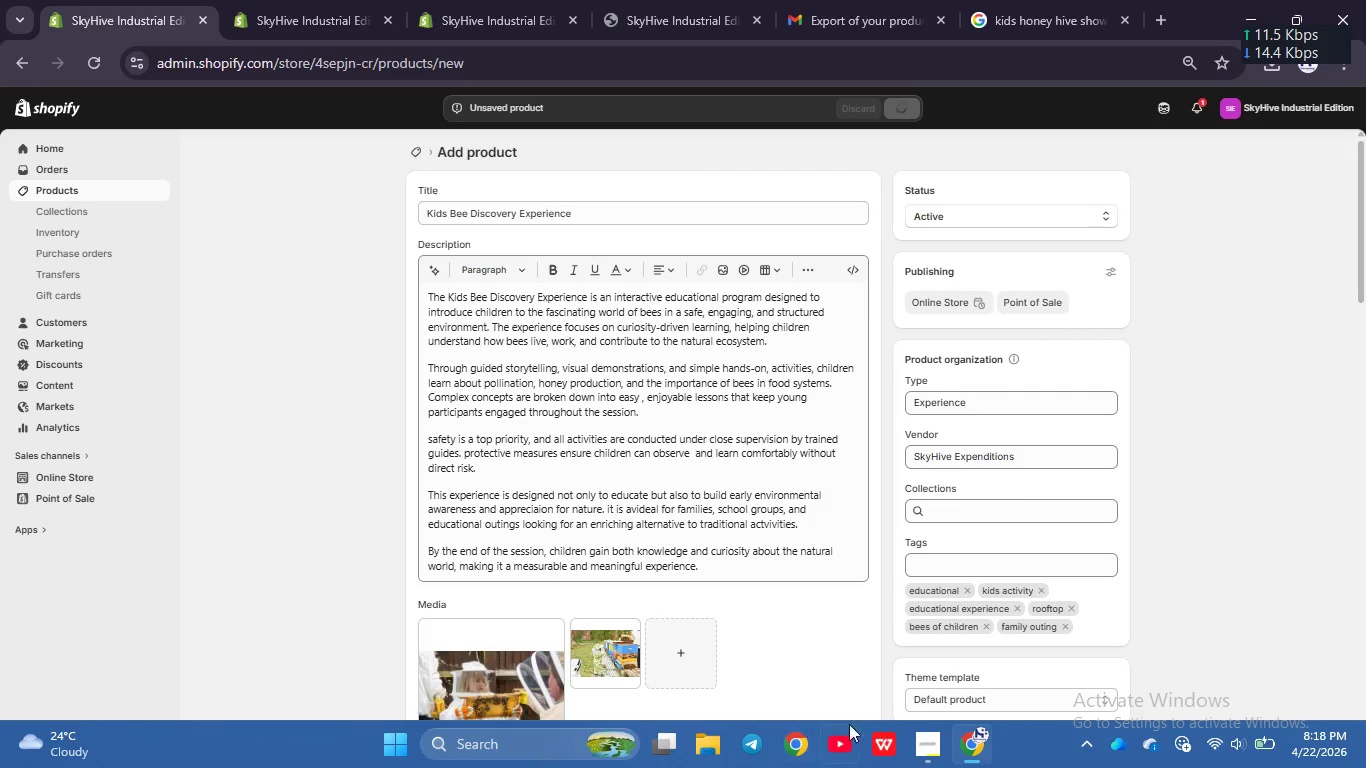 
left_click([905, 742])
 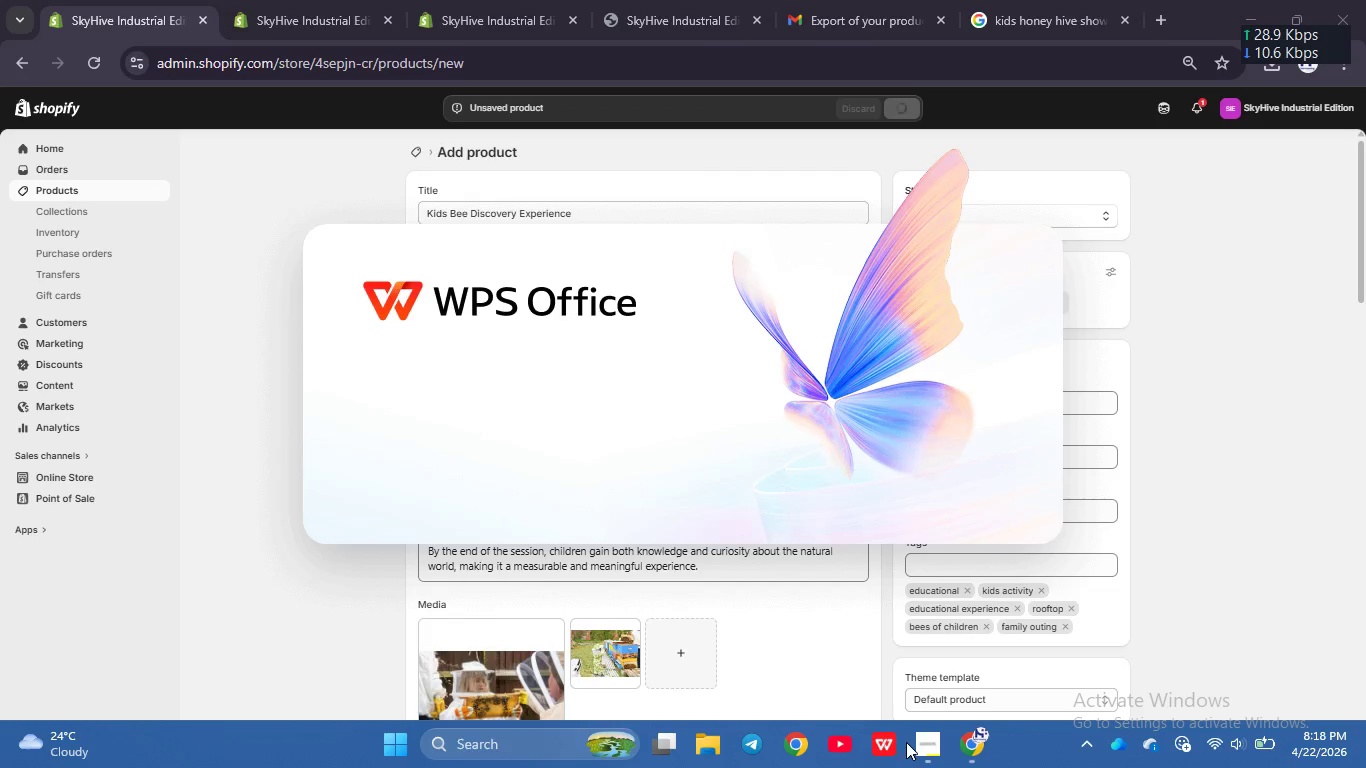 
left_click([925, 743])